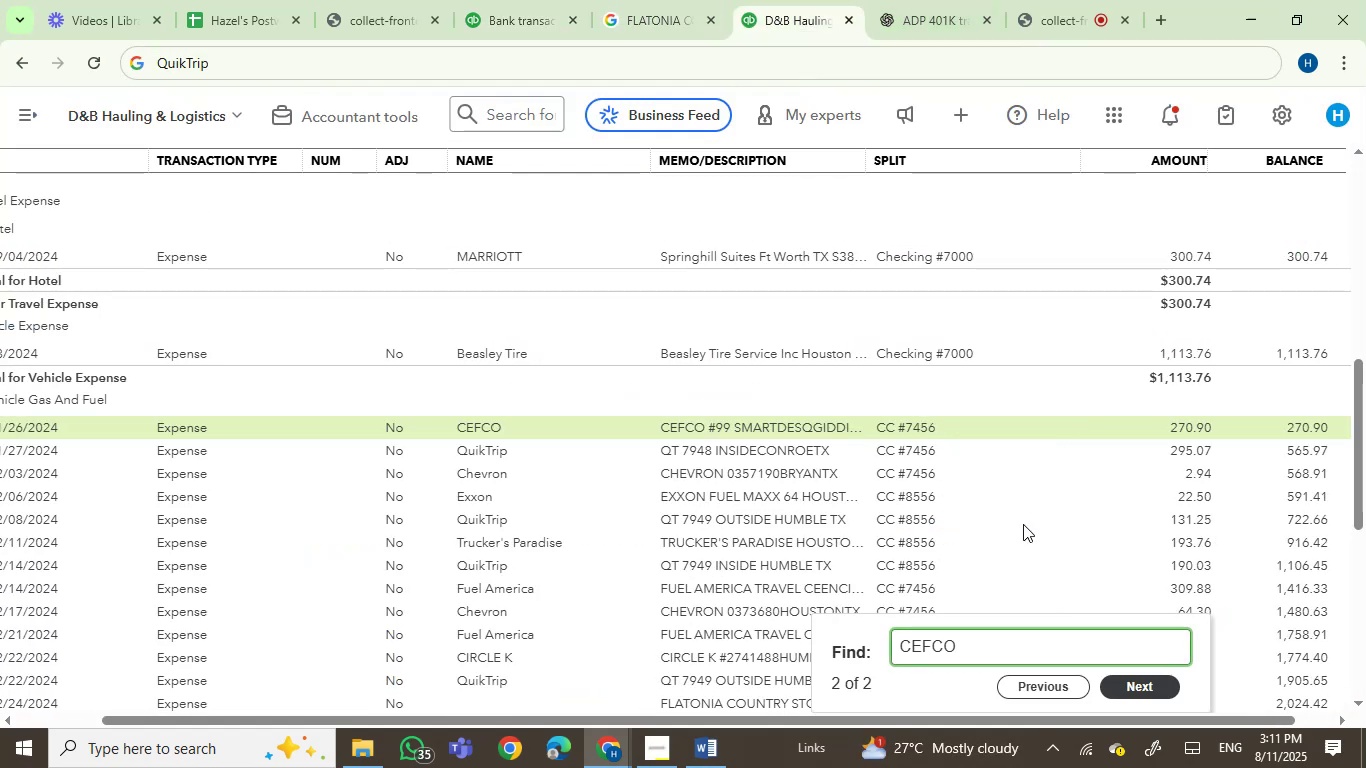 
key(Enter)
 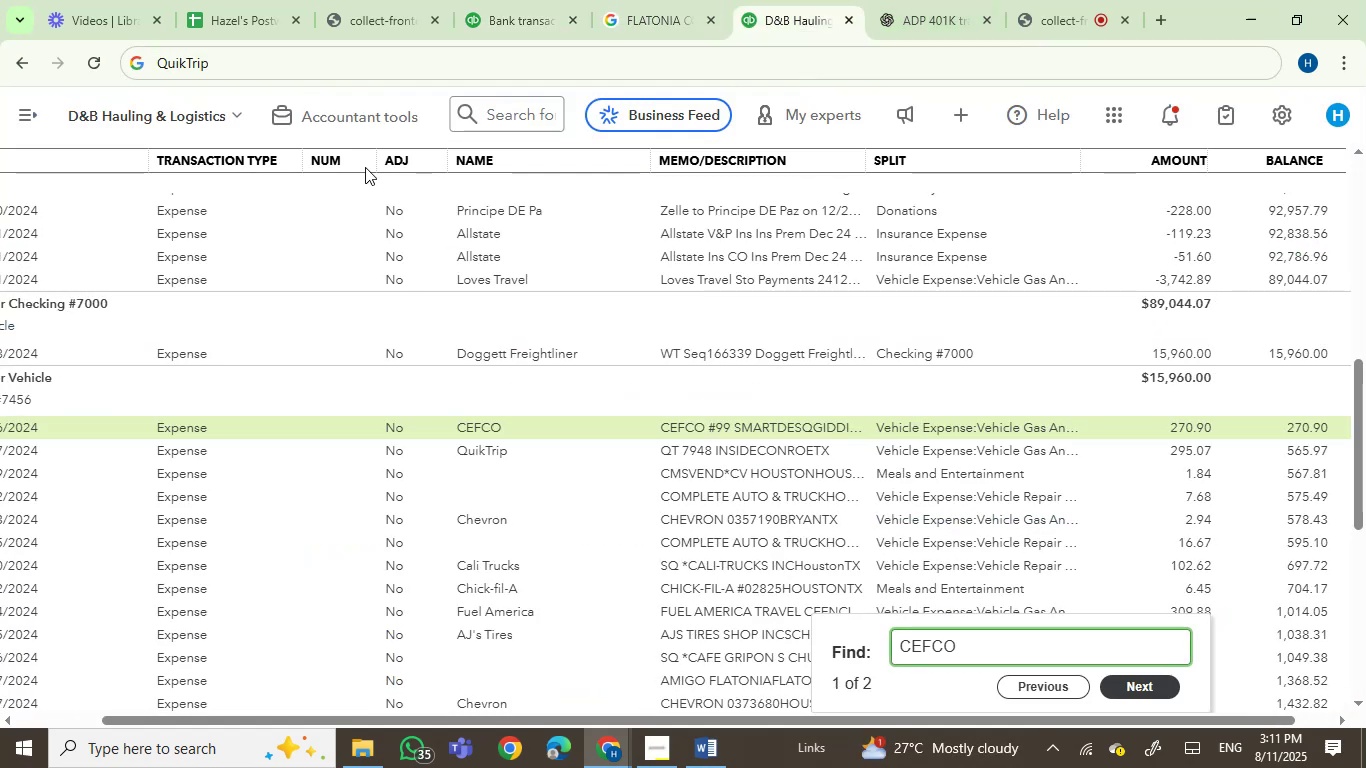 
left_click([485, 0])
 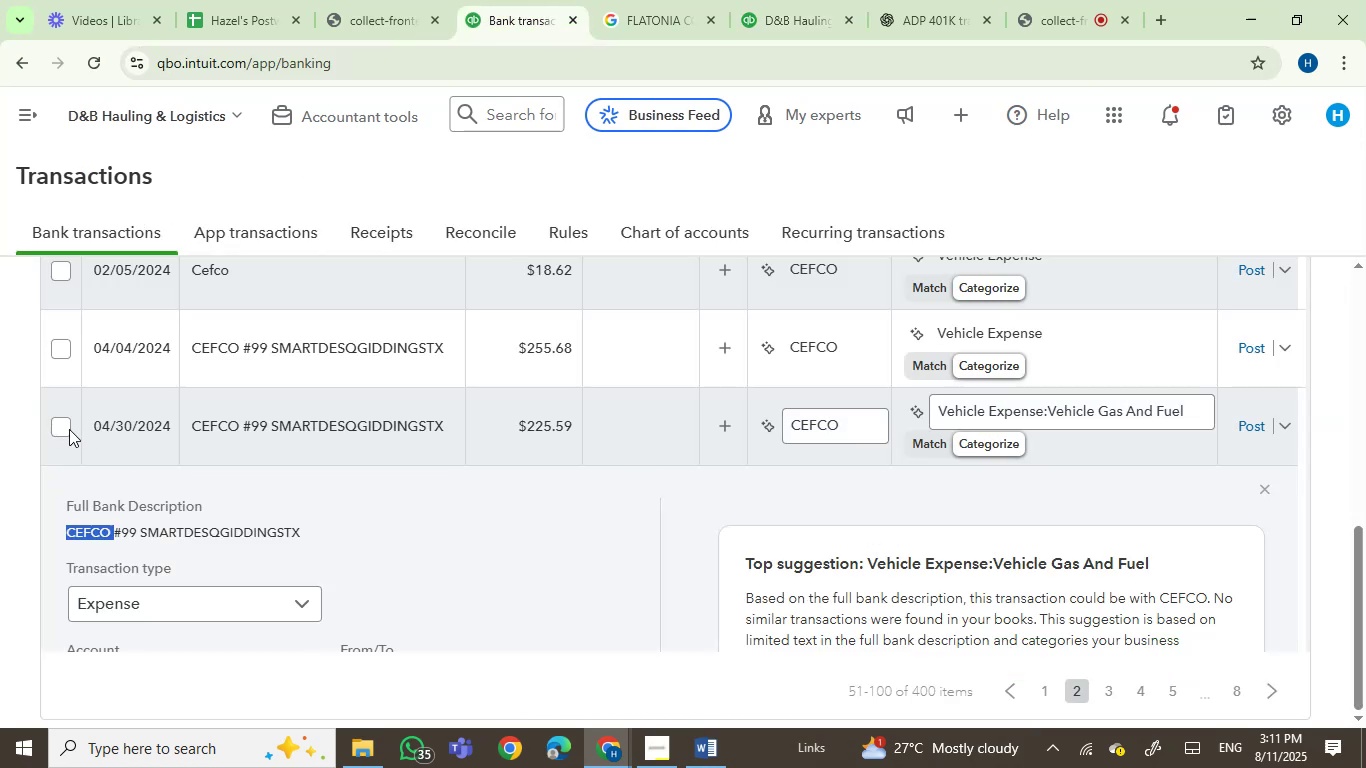 
left_click([66, 432])
 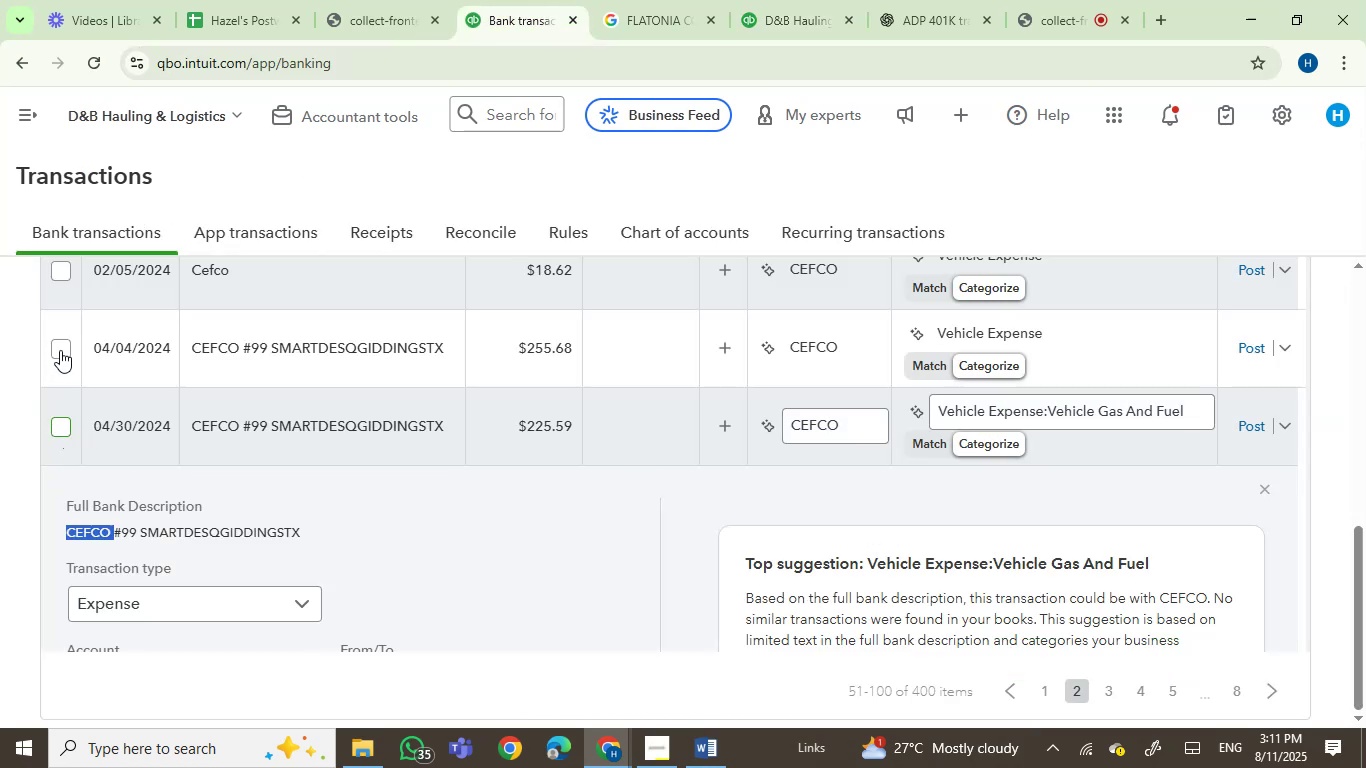 
left_click([60, 350])
 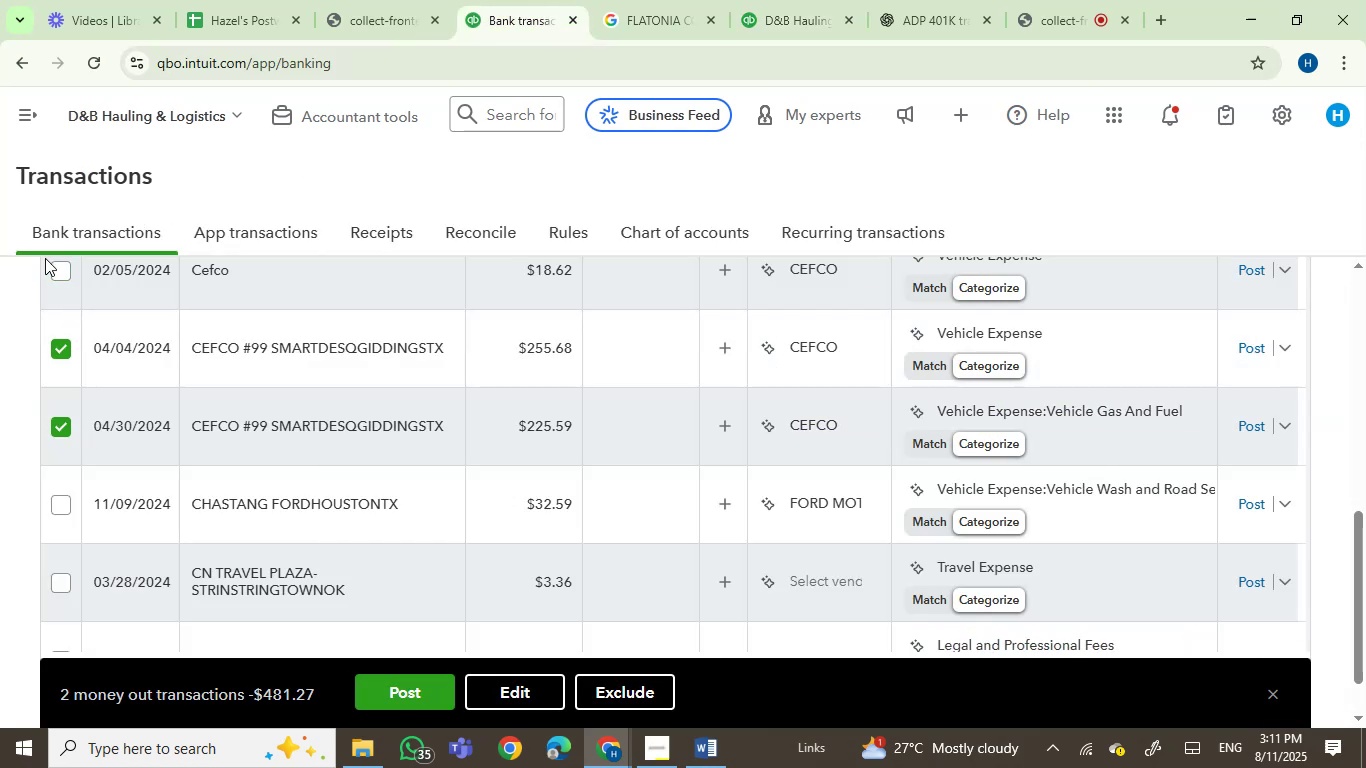 
left_click([50, 270])
 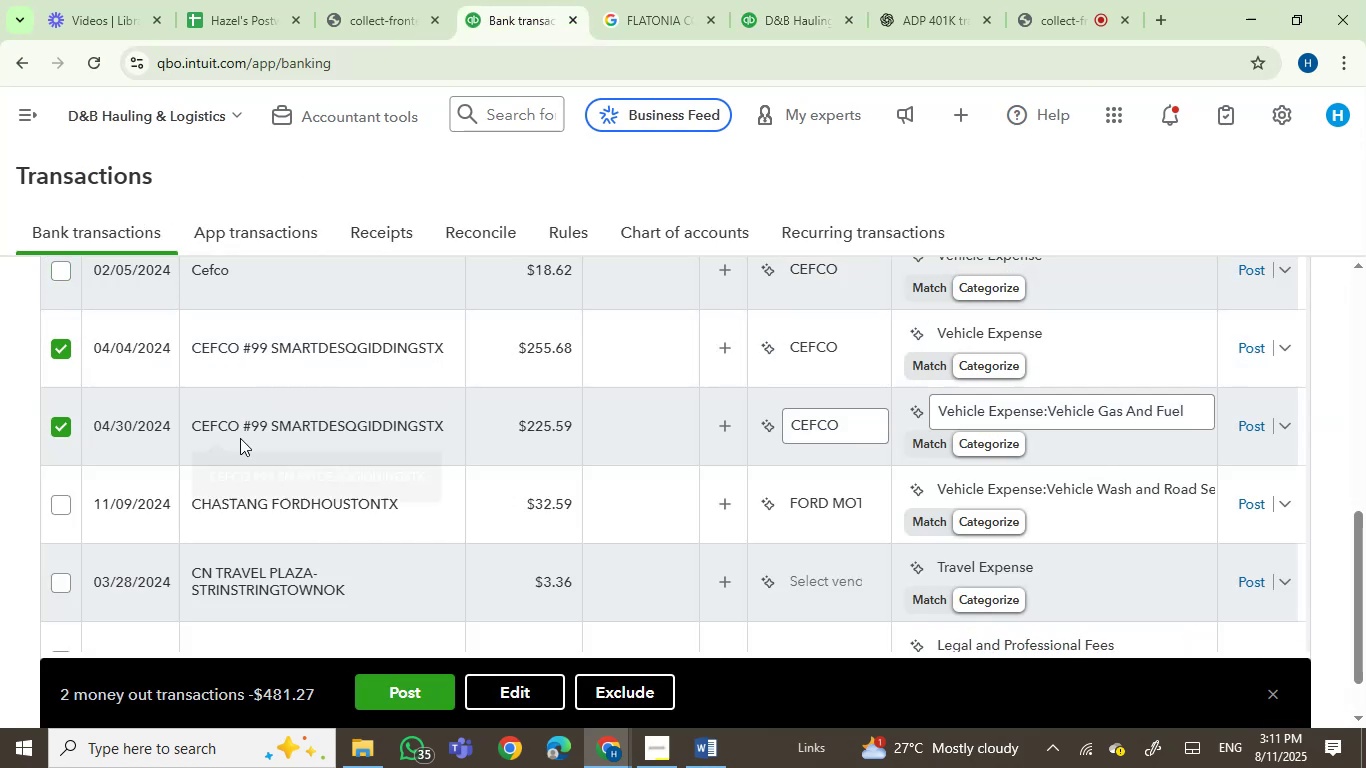 
scroll: coordinate [279, 579], scroll_direction: up, amount: 2.0
 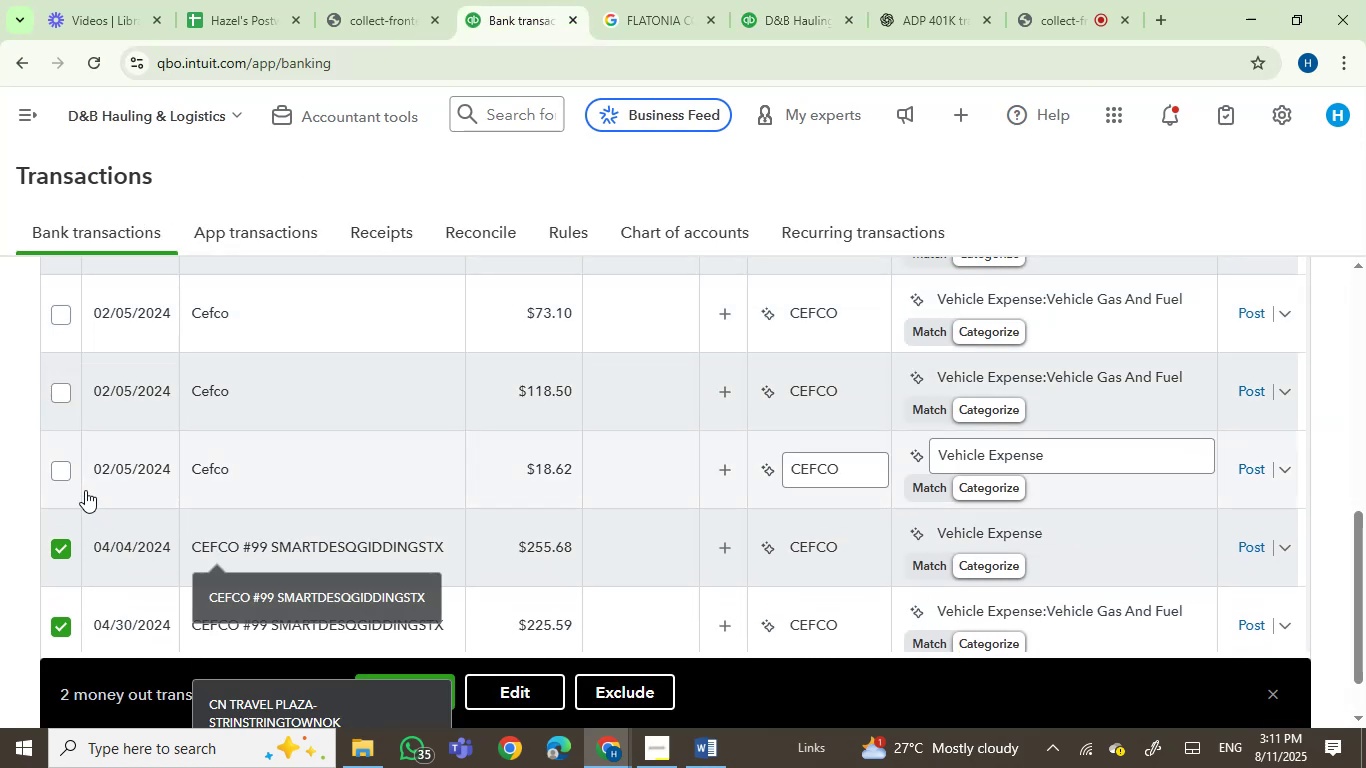 
left_click([51, 464])
 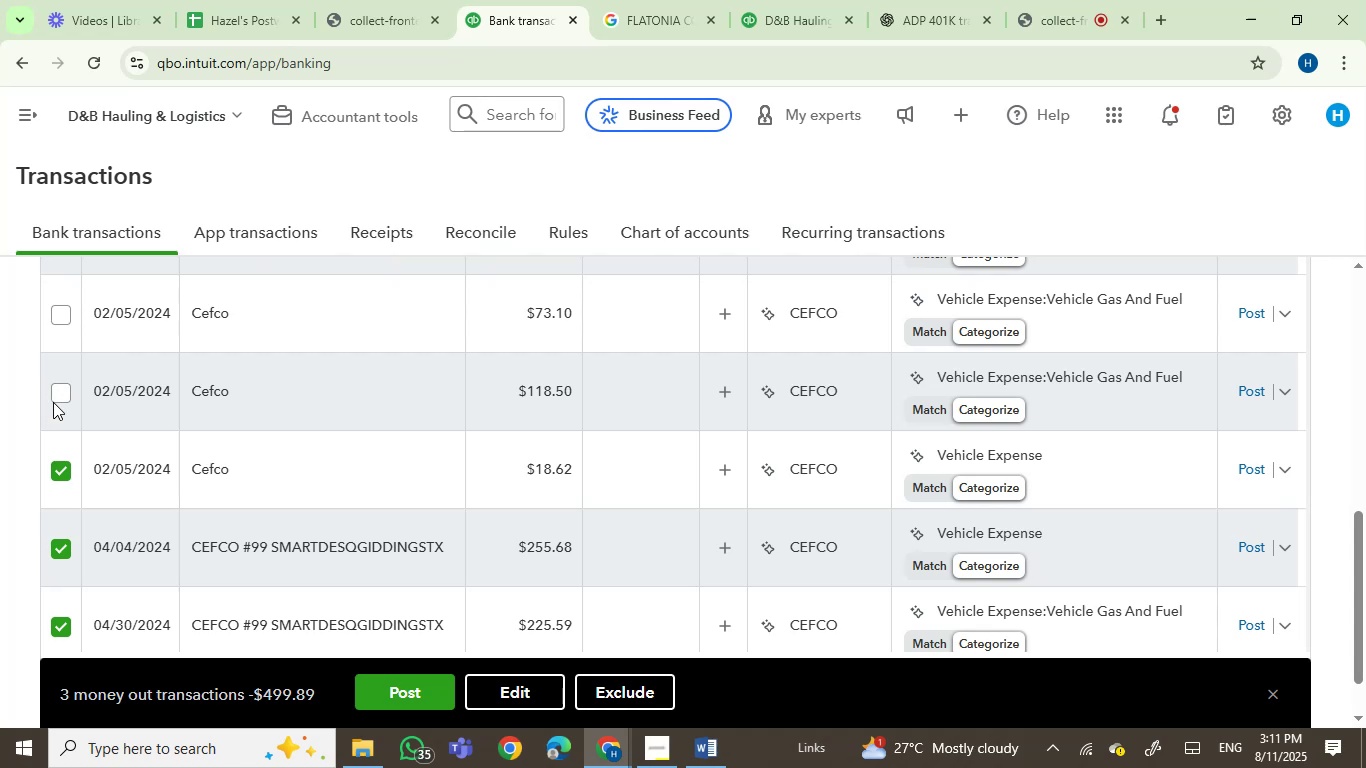 
left_click([53, 397])
 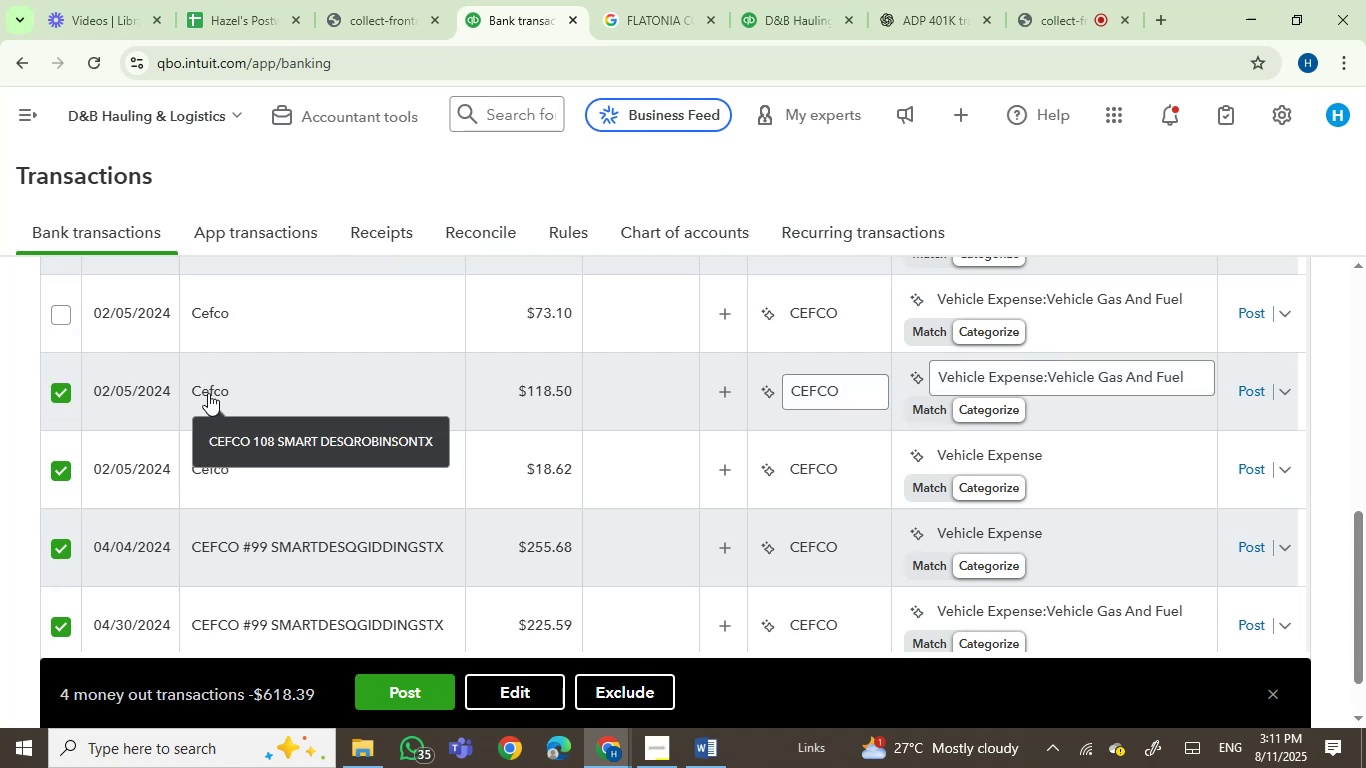 
mouse_move([176, 329])
 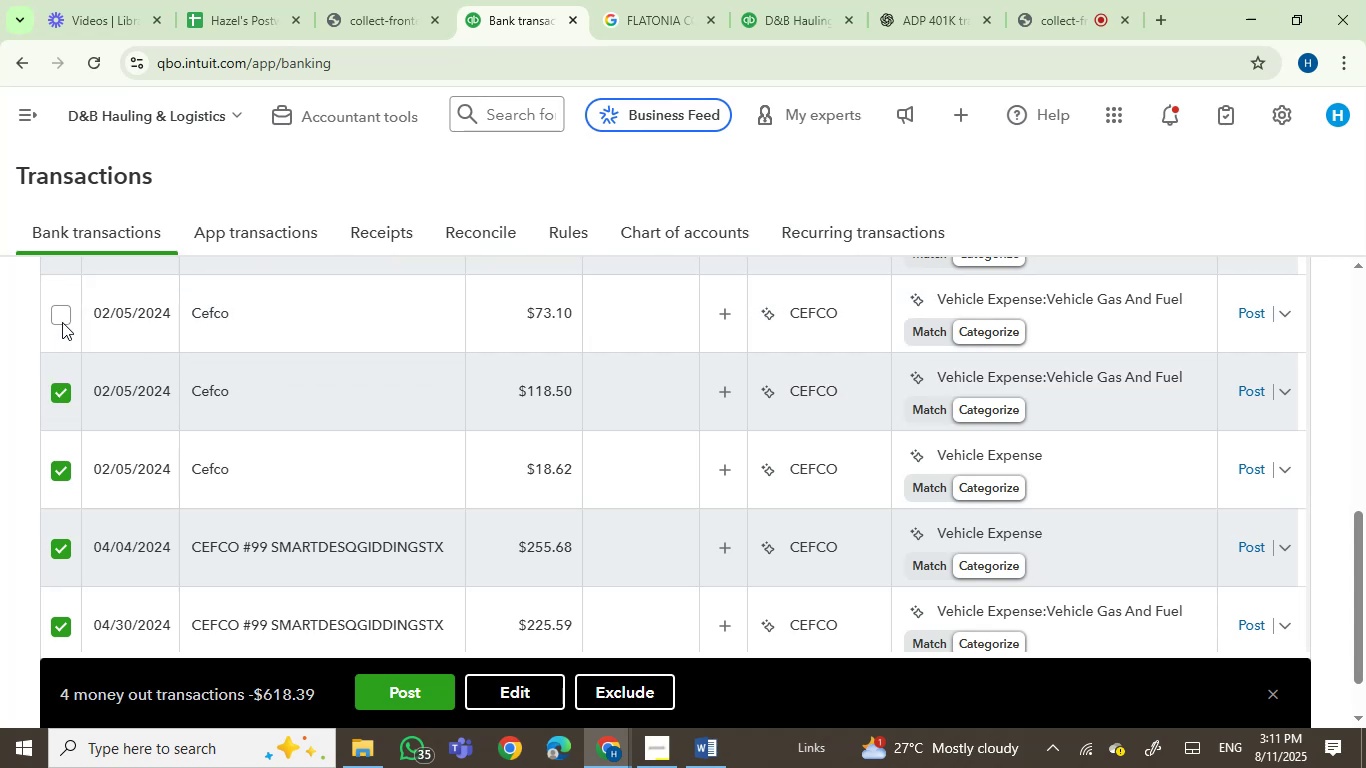 
left_click([61, 316])
 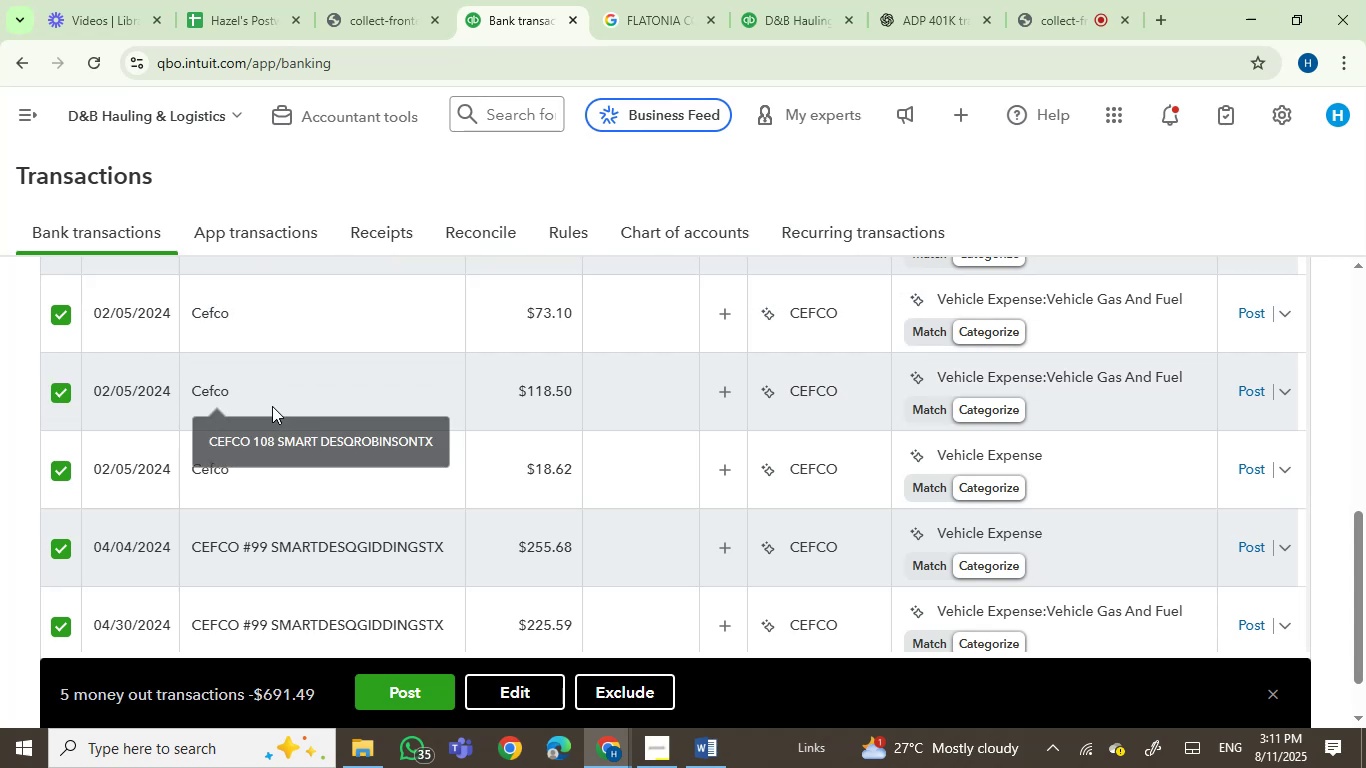 
scroll: coordinate [415, 420], scroll_direction: up, amount: 4.0
 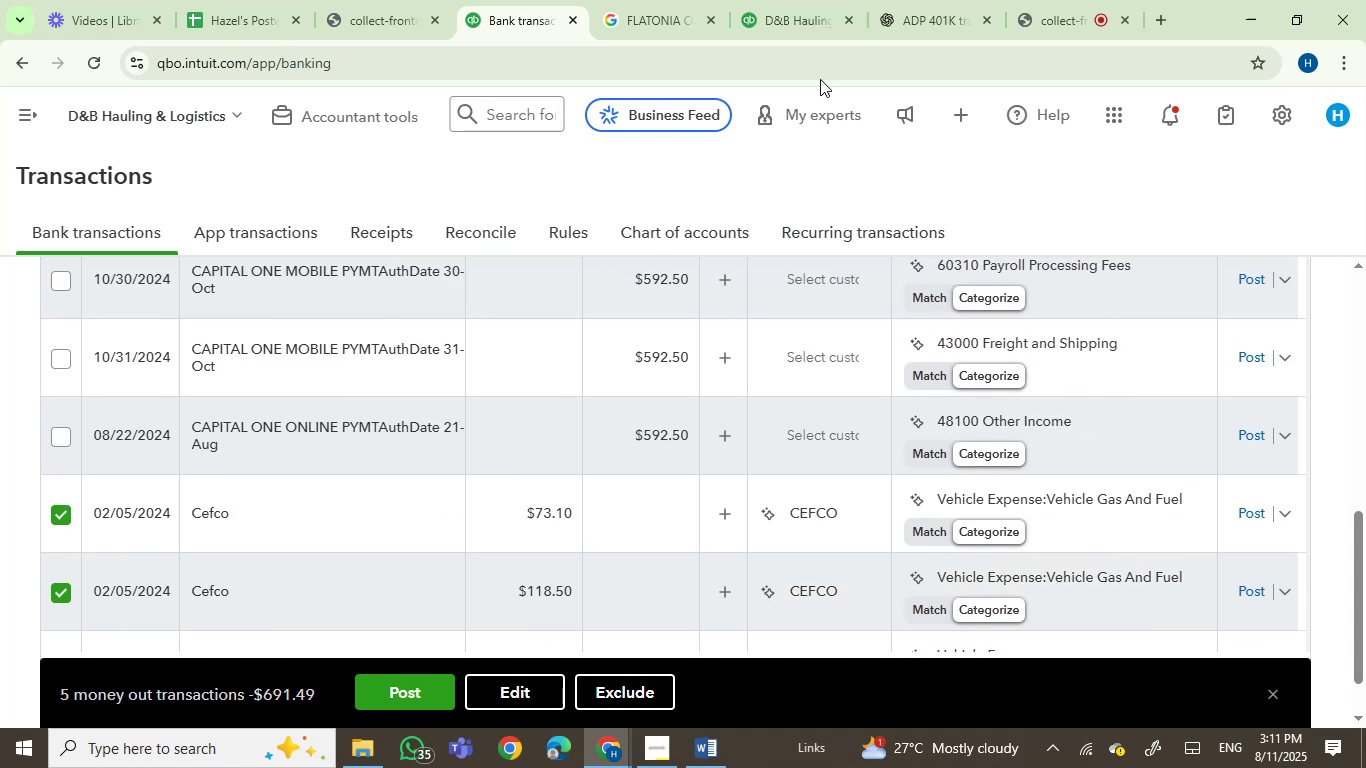 
left_click([764, 0])
 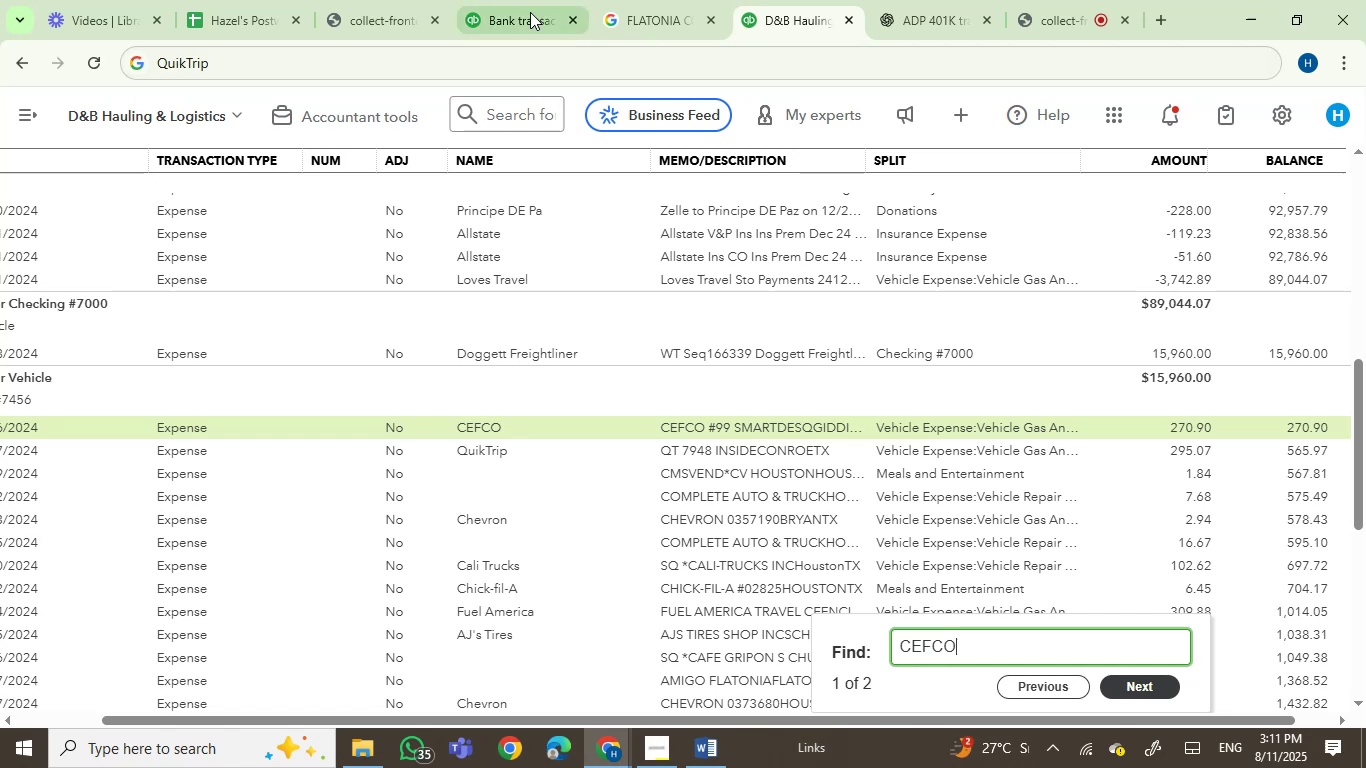 
left_click([526, 9])
 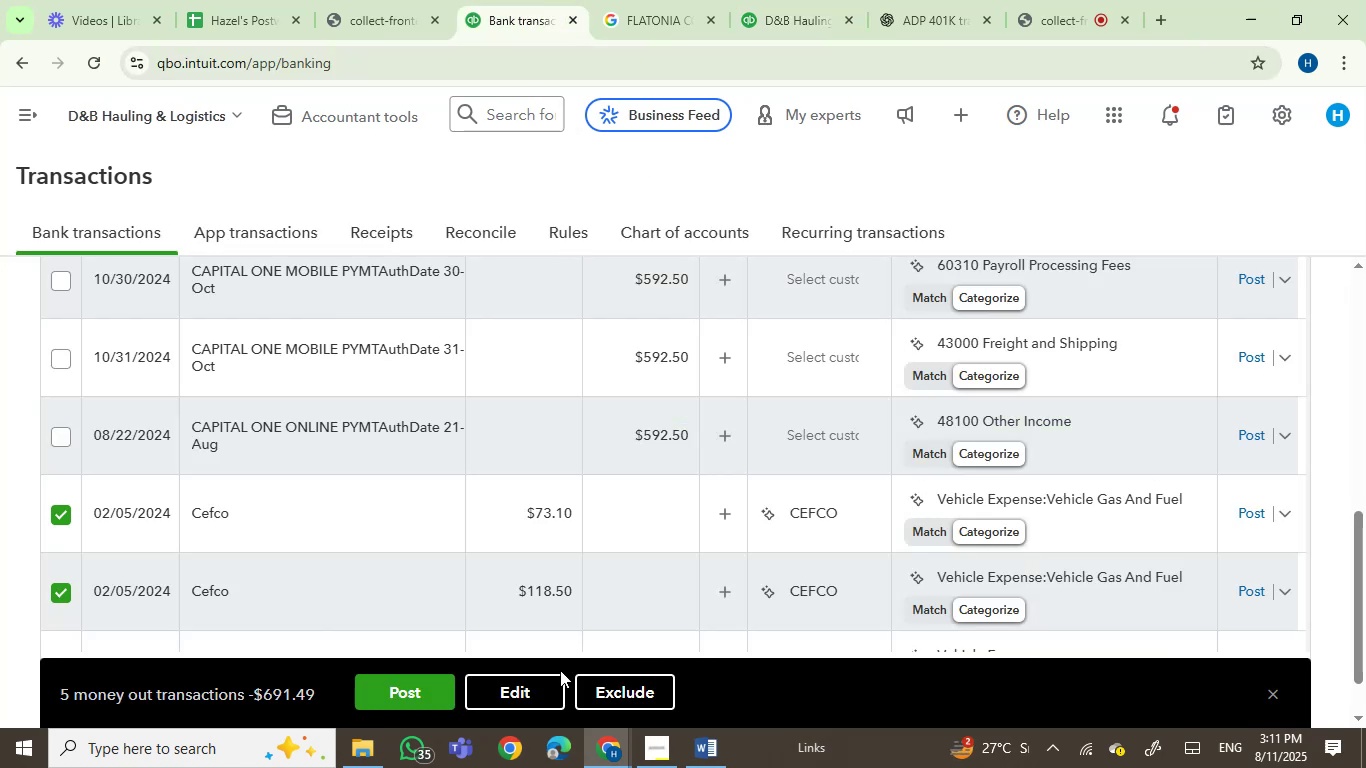 
left_click([519, 682])
 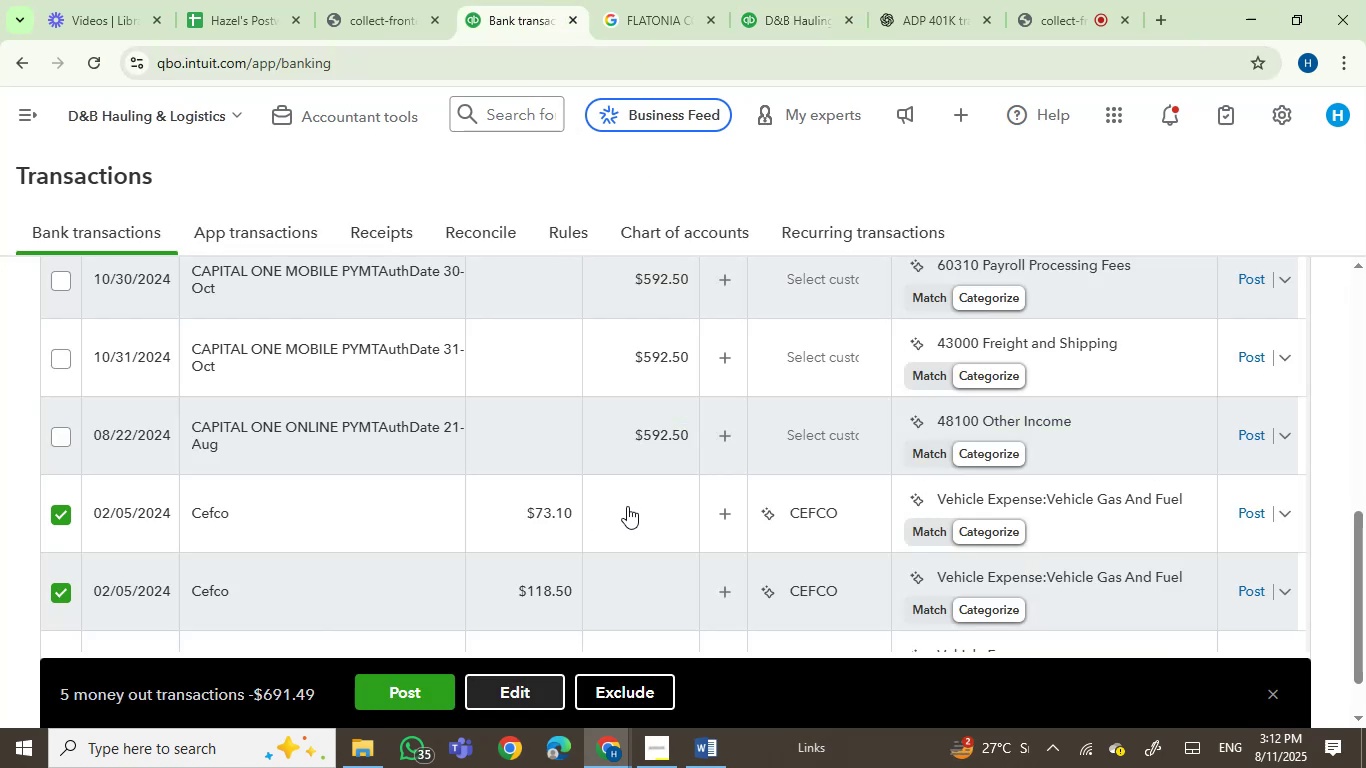 
mouse_move([697, 469])
 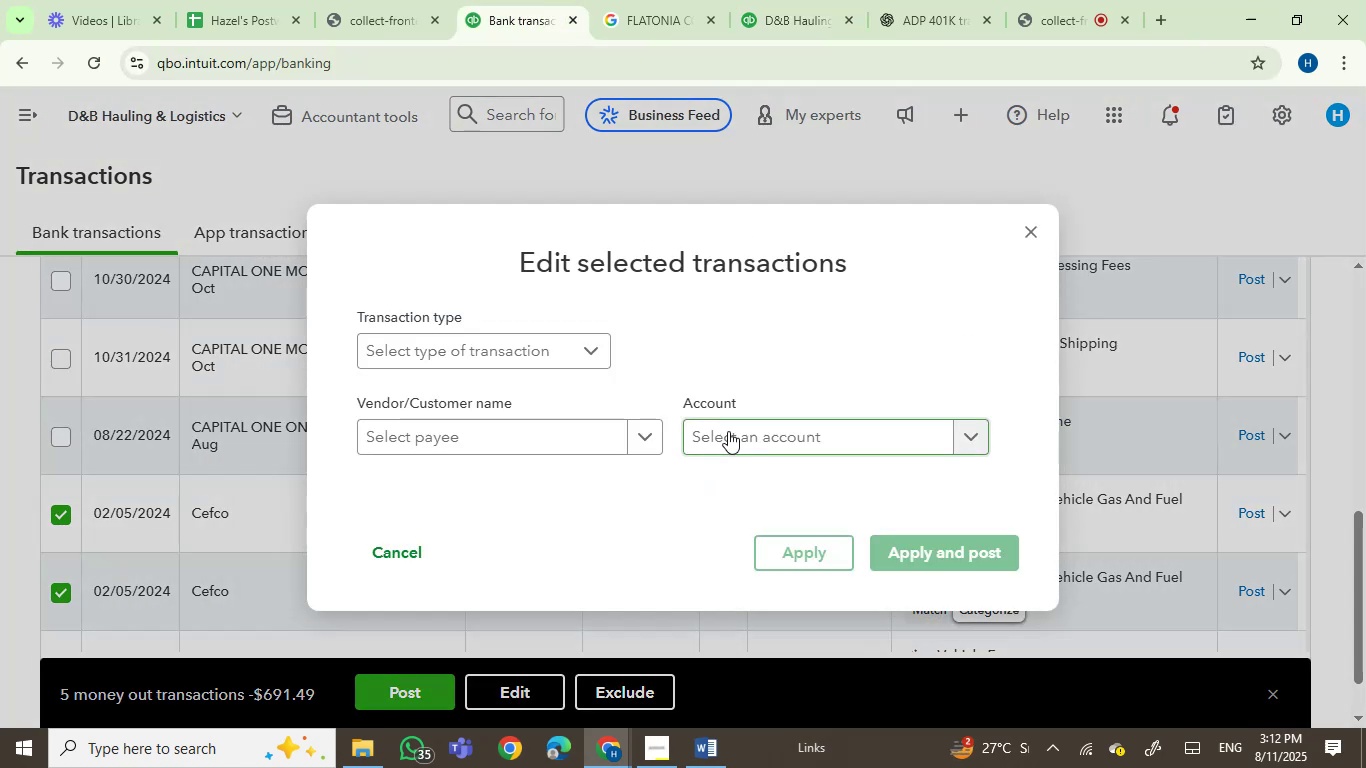 
left_click([728, 431])
 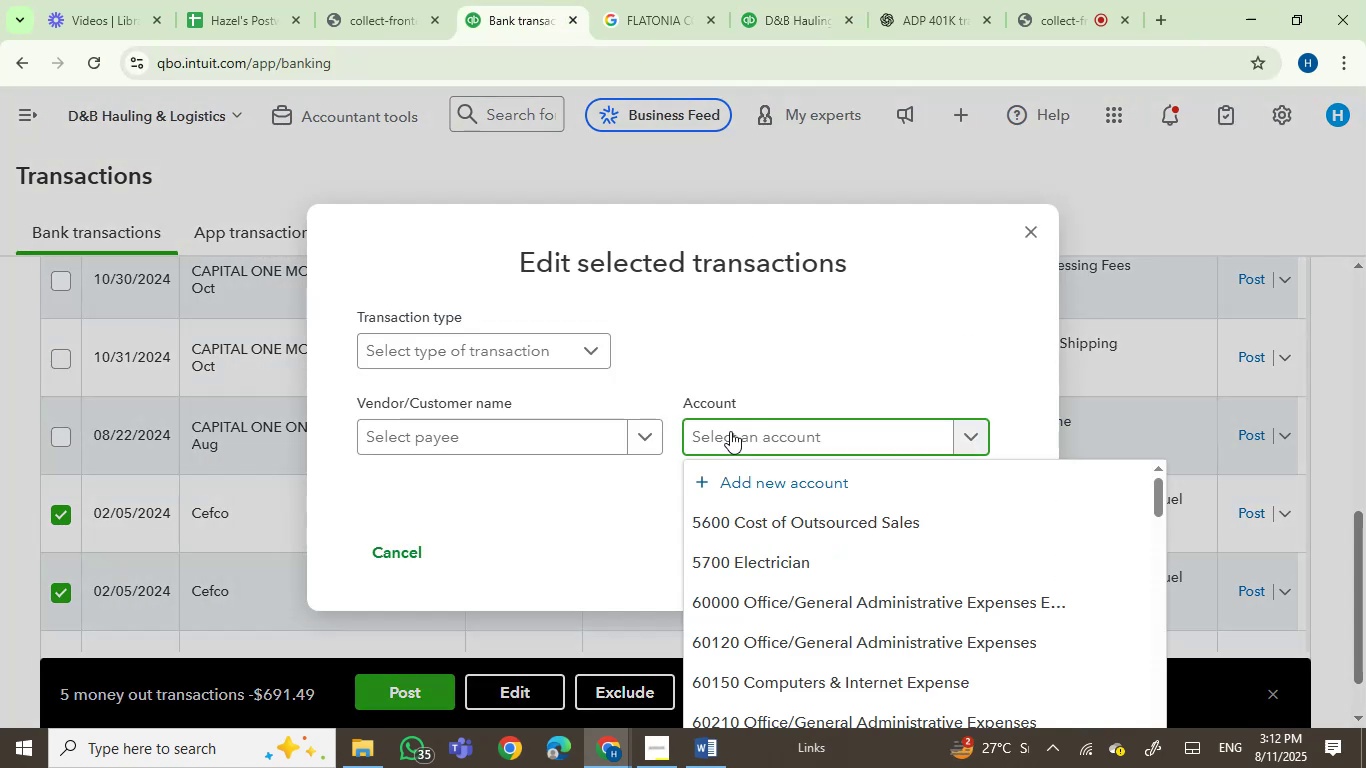 
type(gas)
 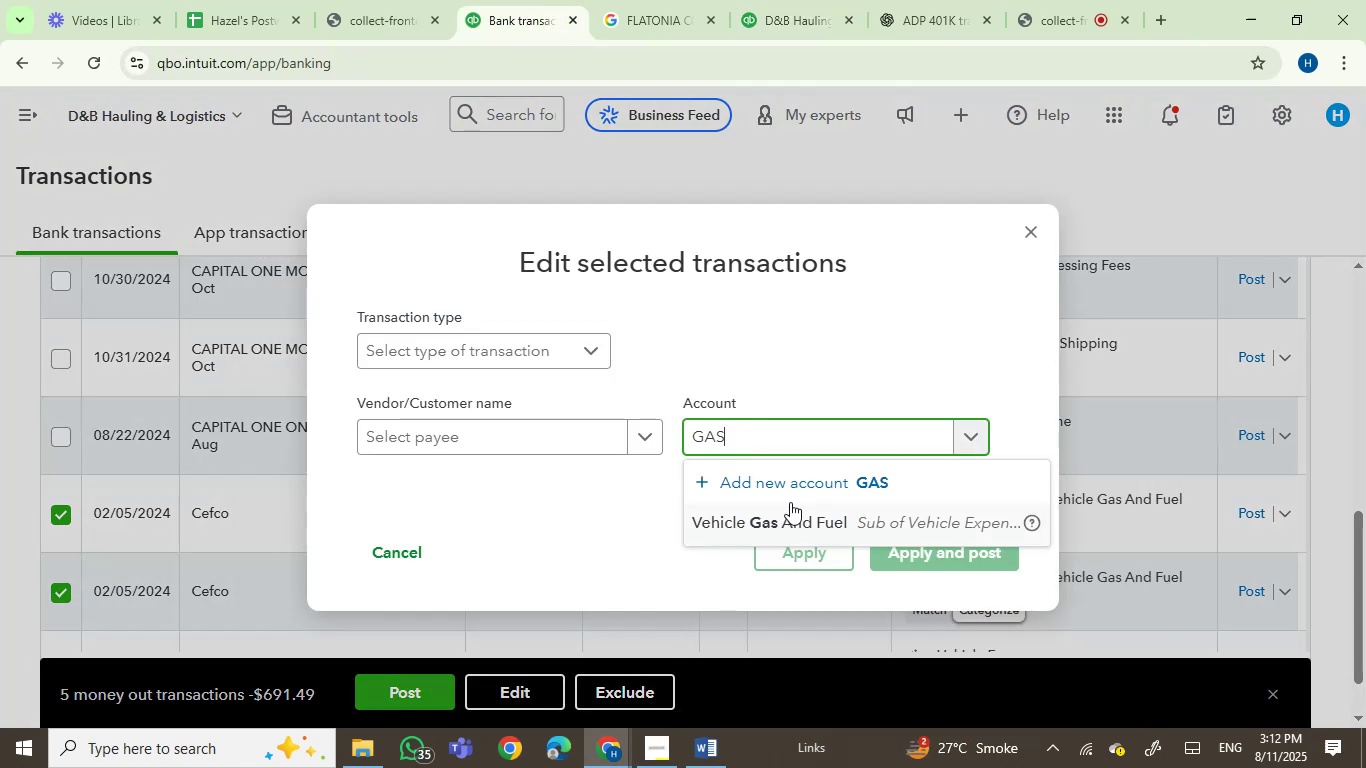 
left_click([795, 528])
 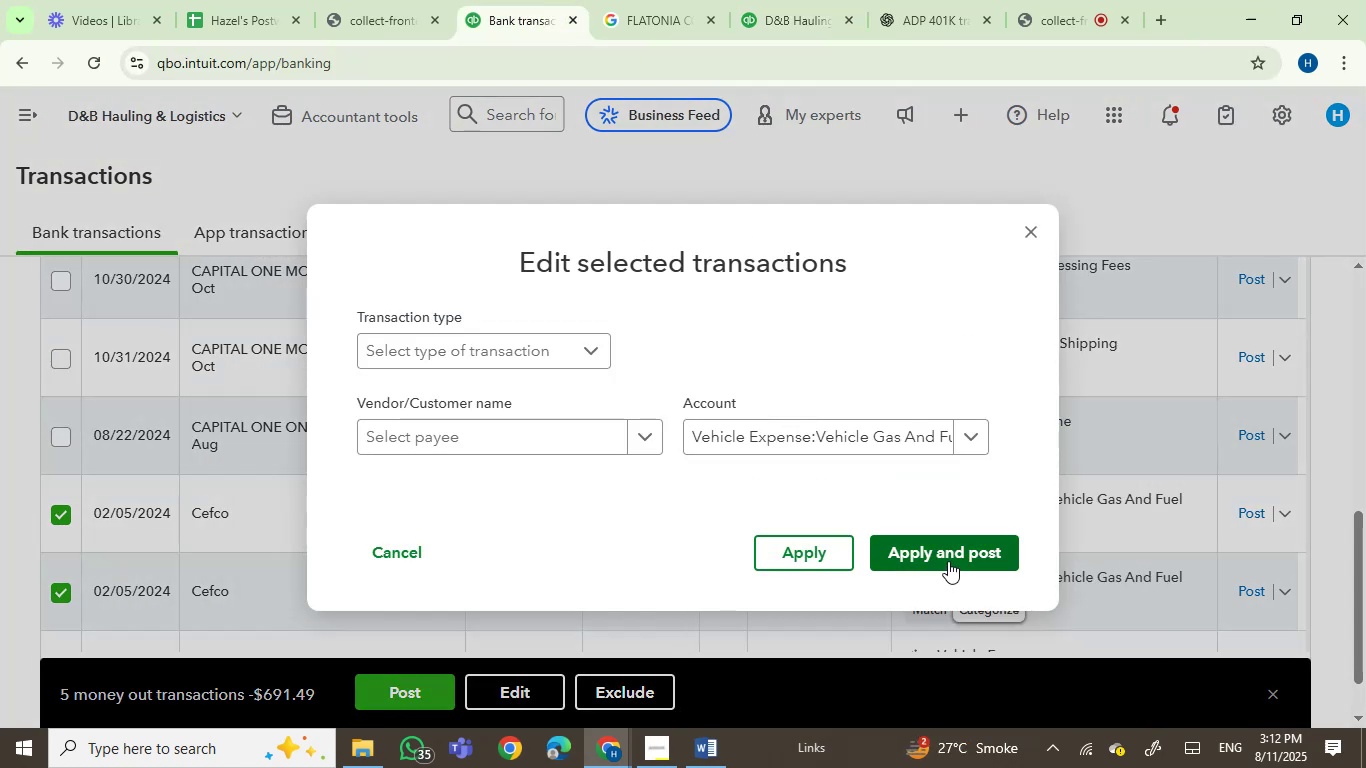 
left_click([947, 554])
 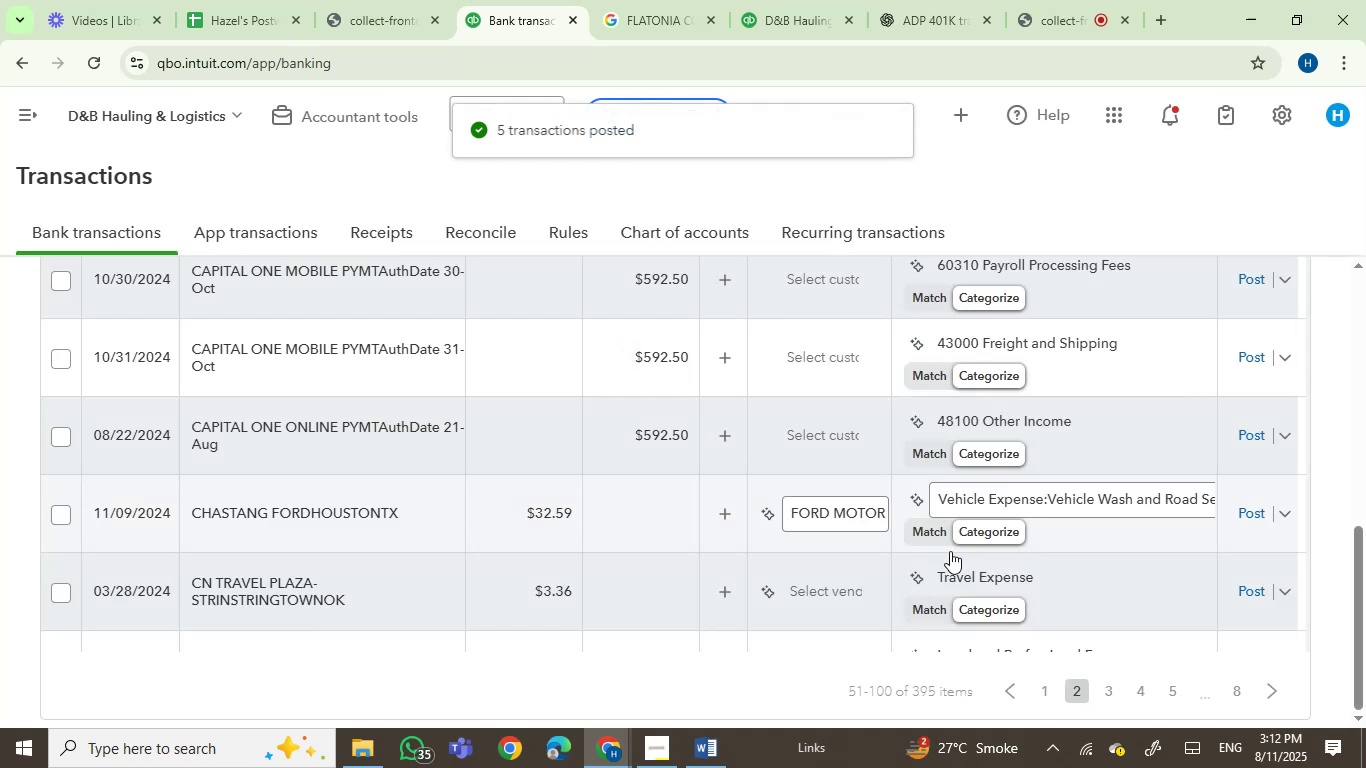 
wait(6.08)
 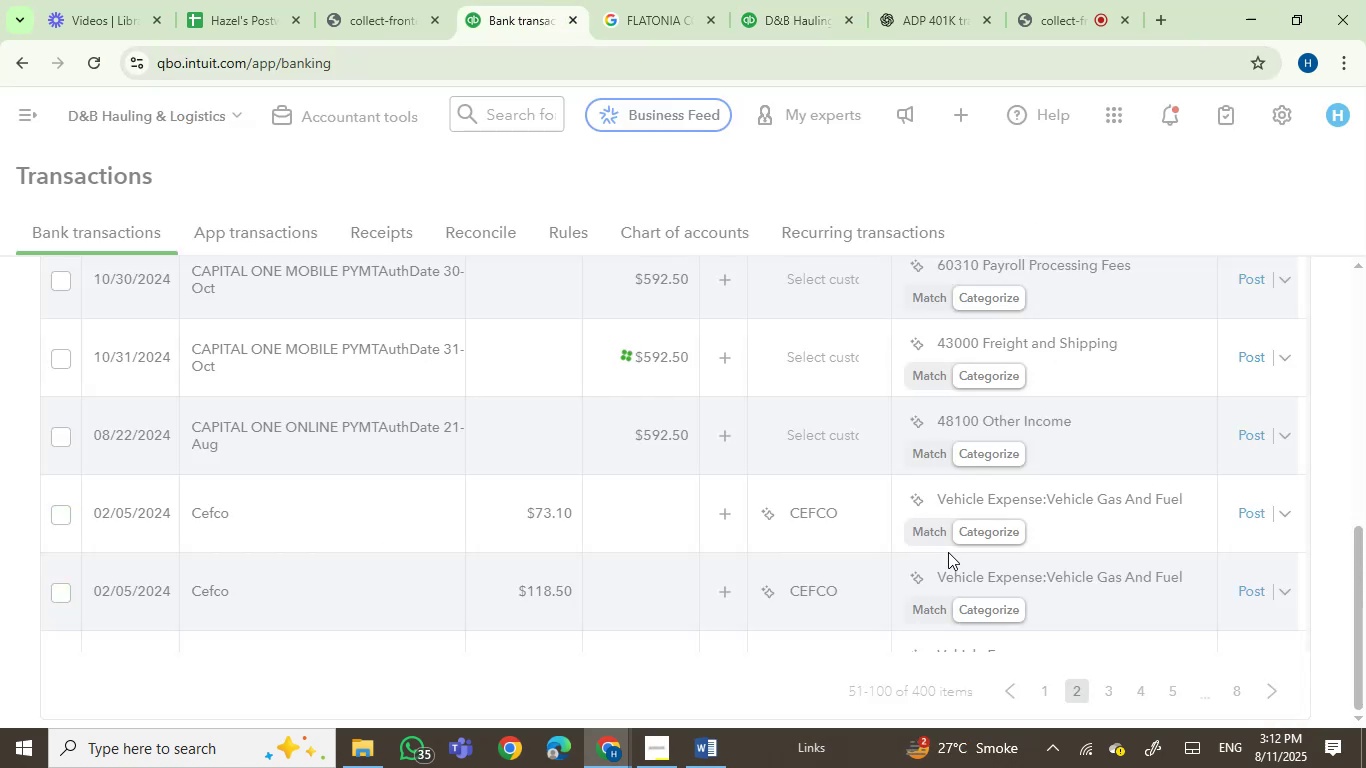 
scroll: coordinate [425, 440], scroll_direction: up, amount: 9.0
 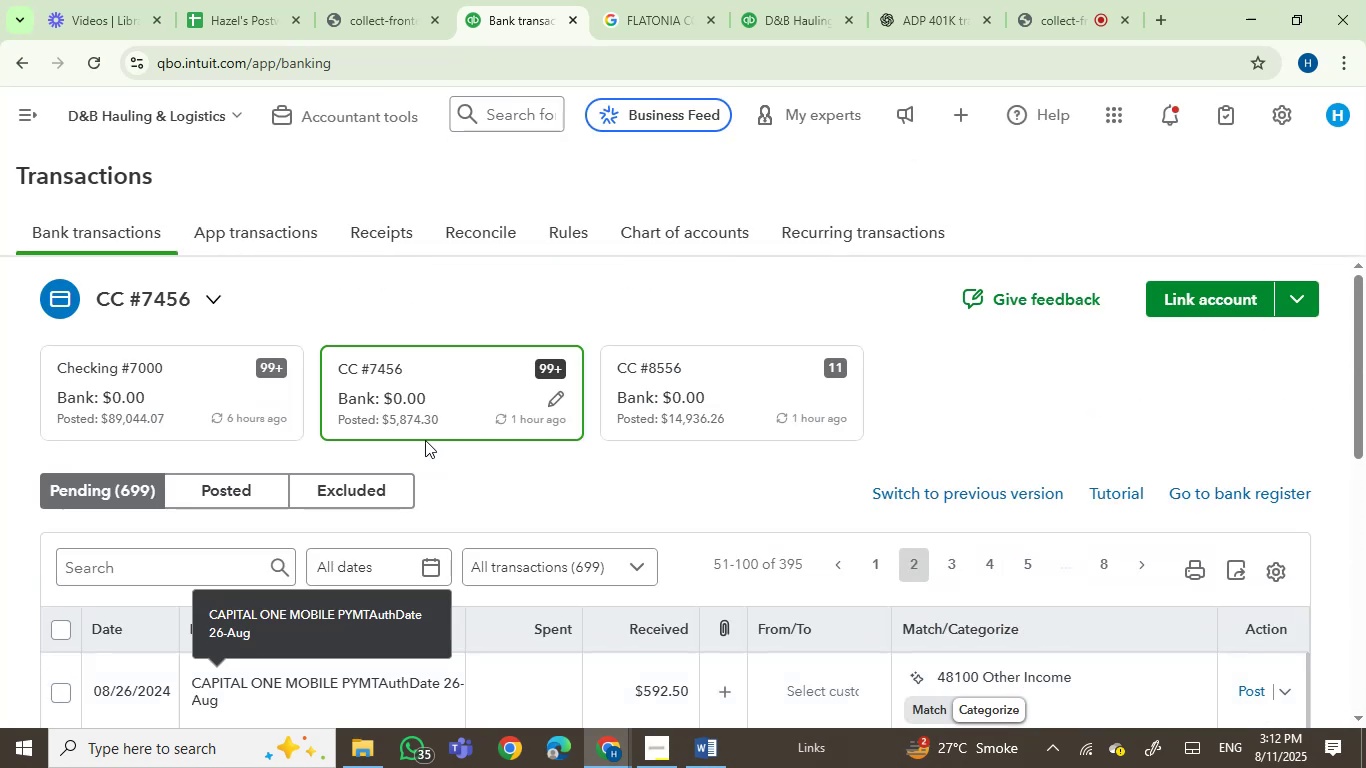 
scroll: coordinate [609, 441], scroll_direction: down, amount: 10.0
 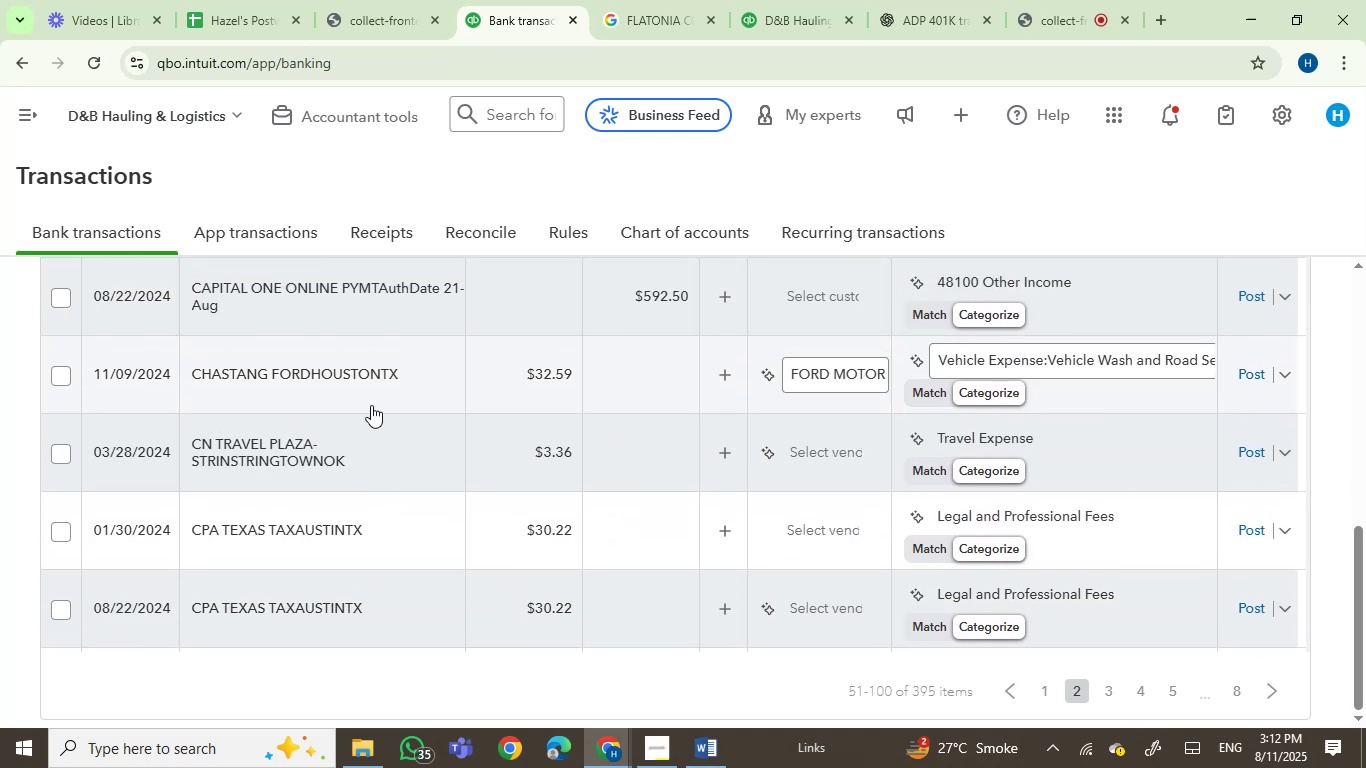 
left_click([374, 379])
 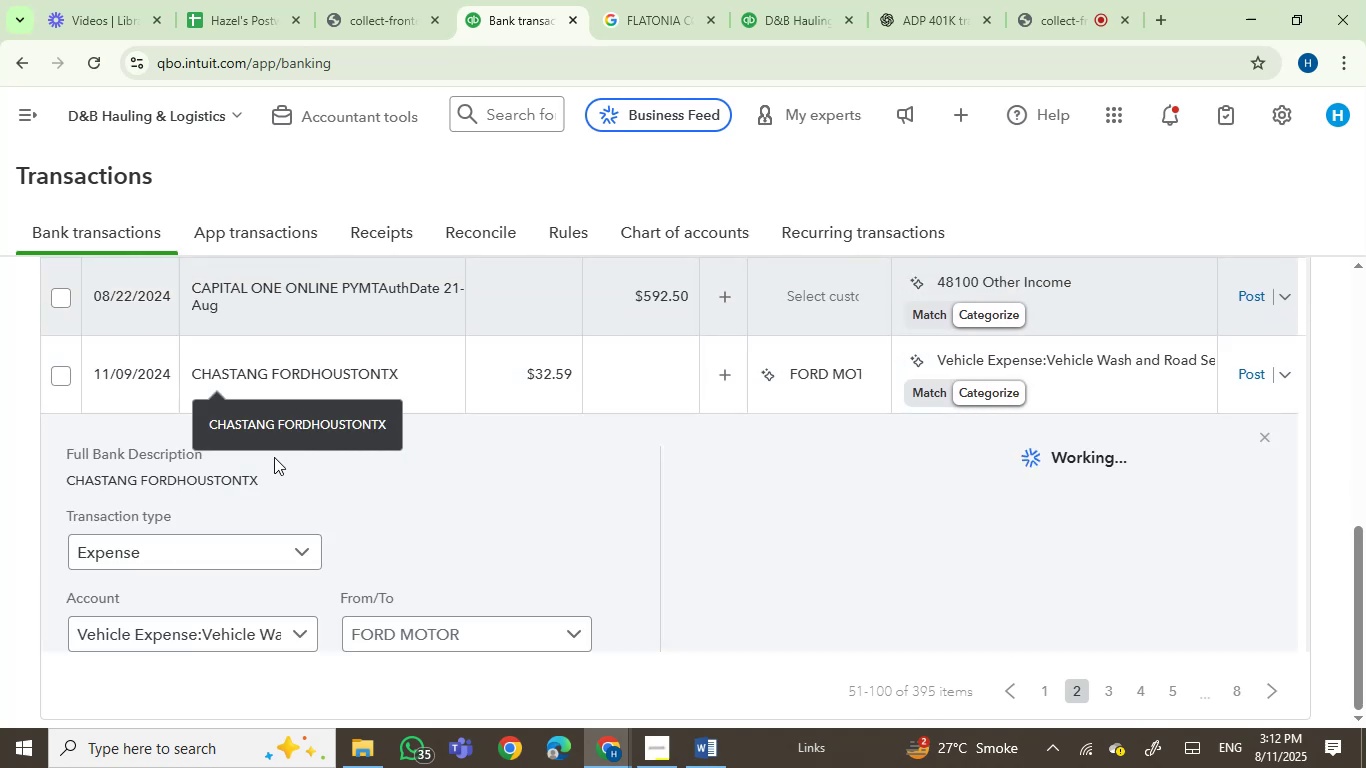 
left_click_drag(start_coordinate=[259, 480], to_coordinate=[67, 479])
 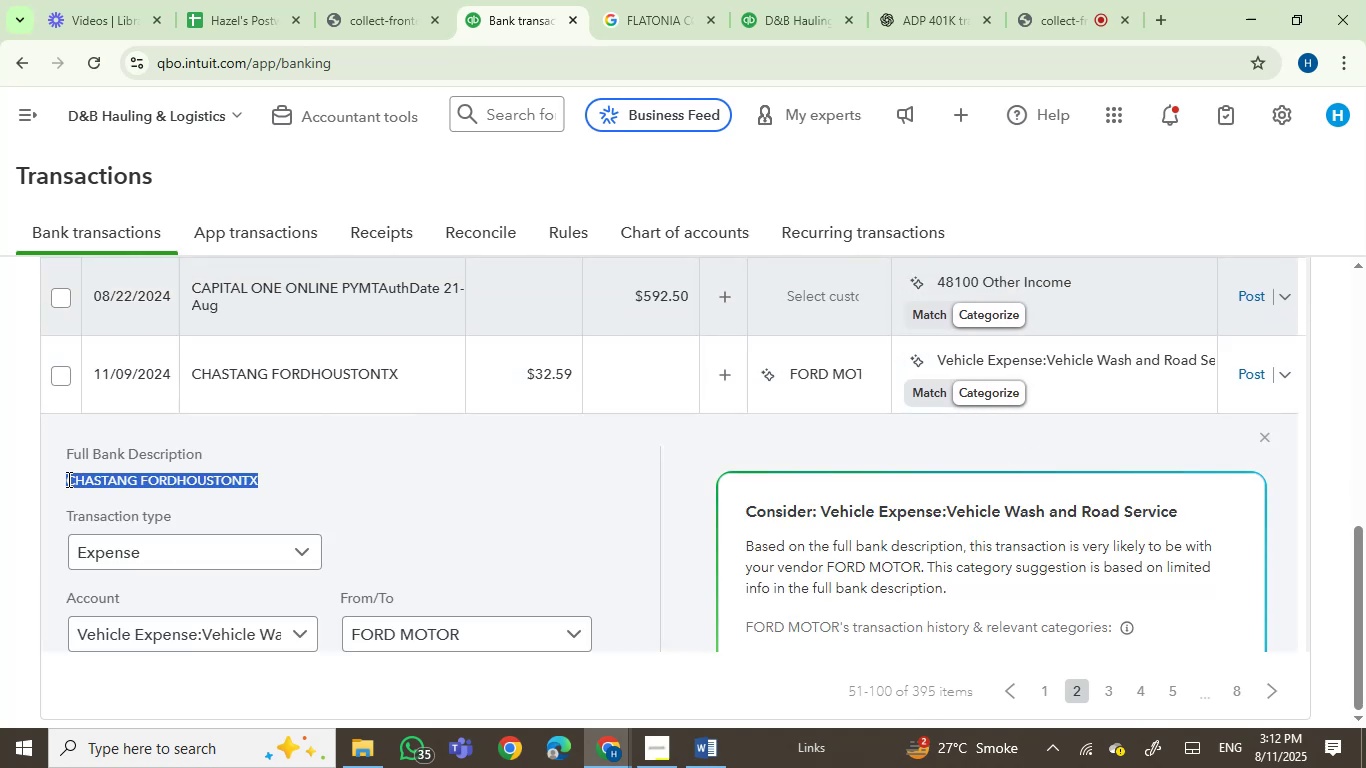 
key(Control+C)
 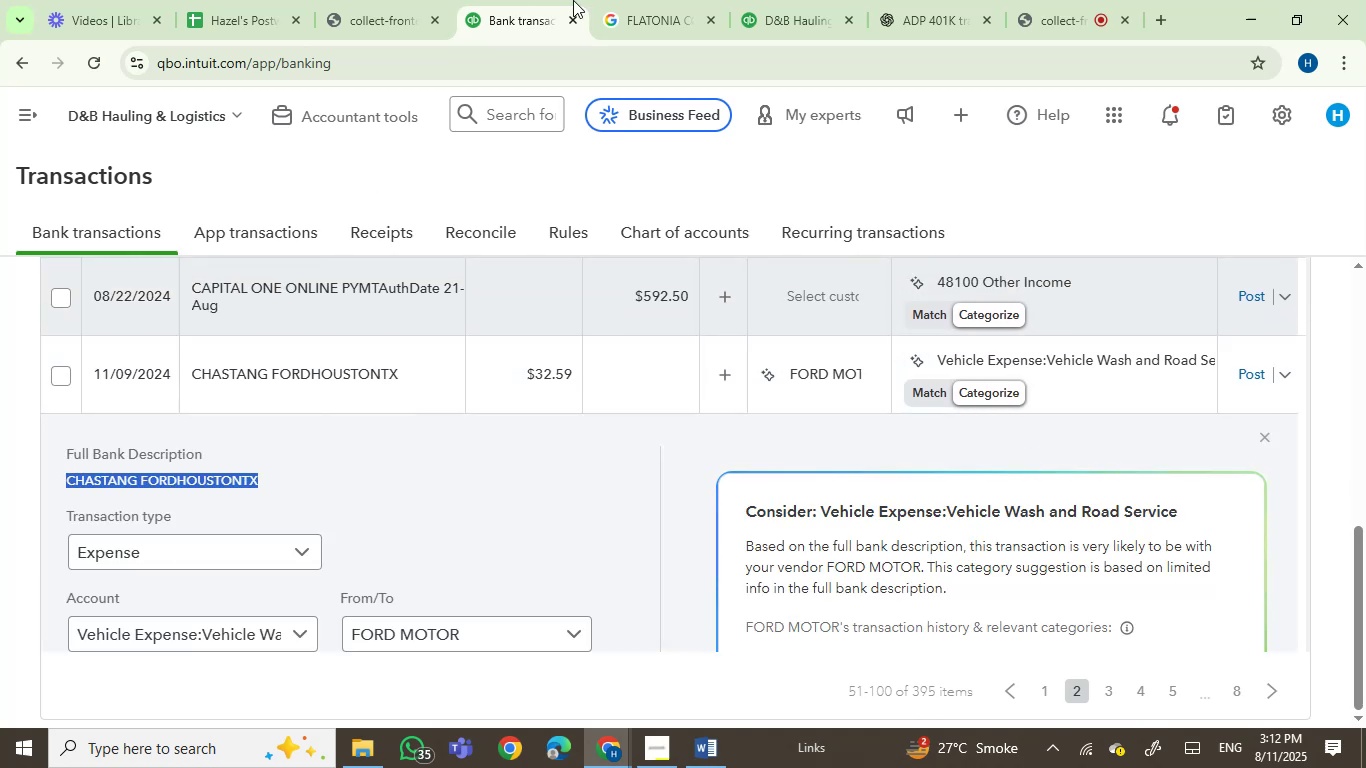 
left_click([614, 0])
 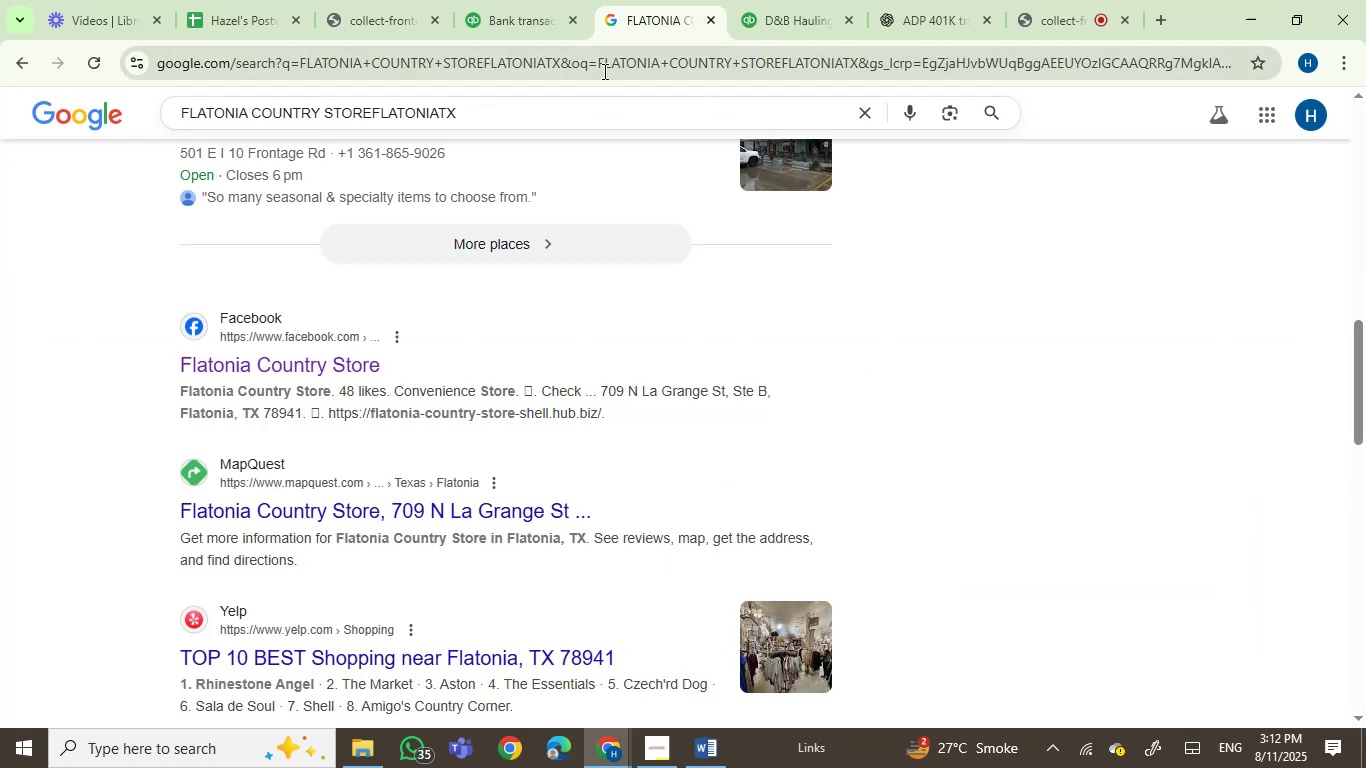 
left_click([606, 66])
 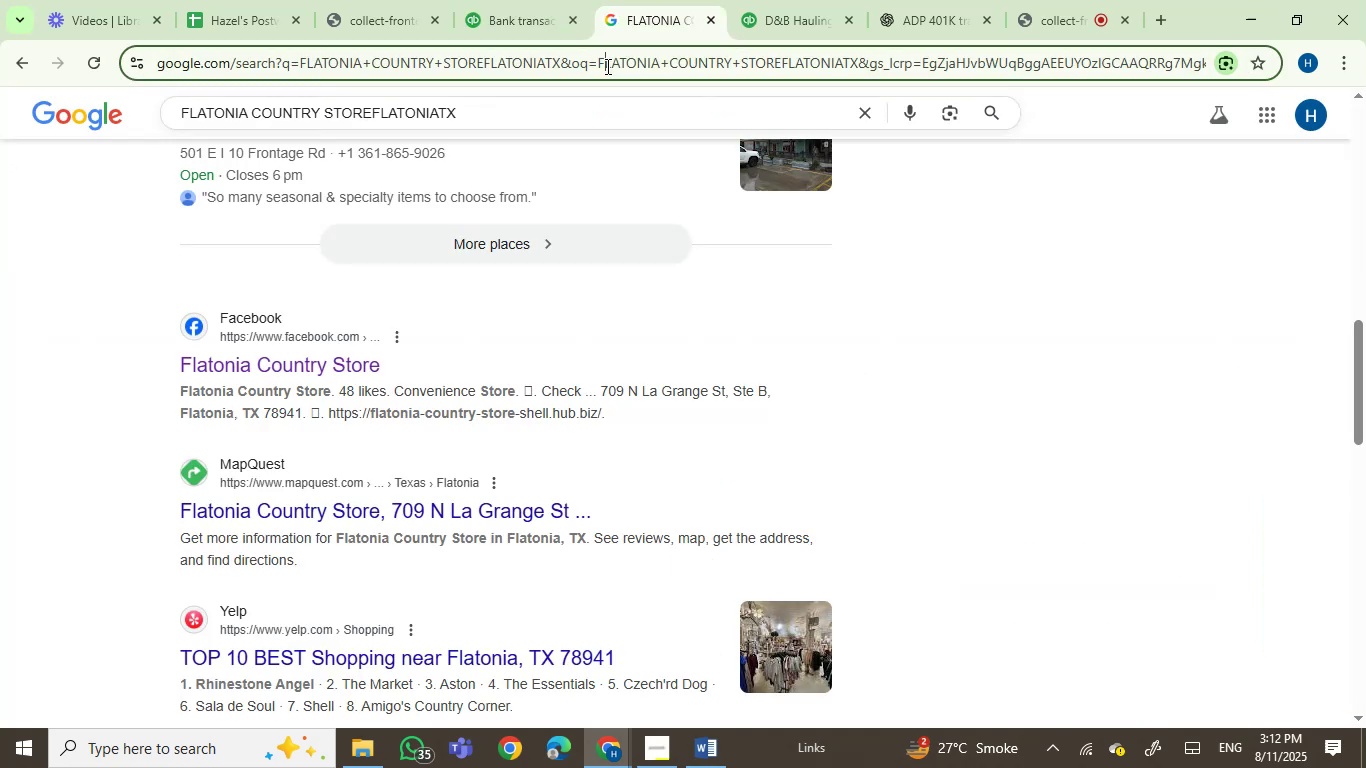 
key(Control+V)
 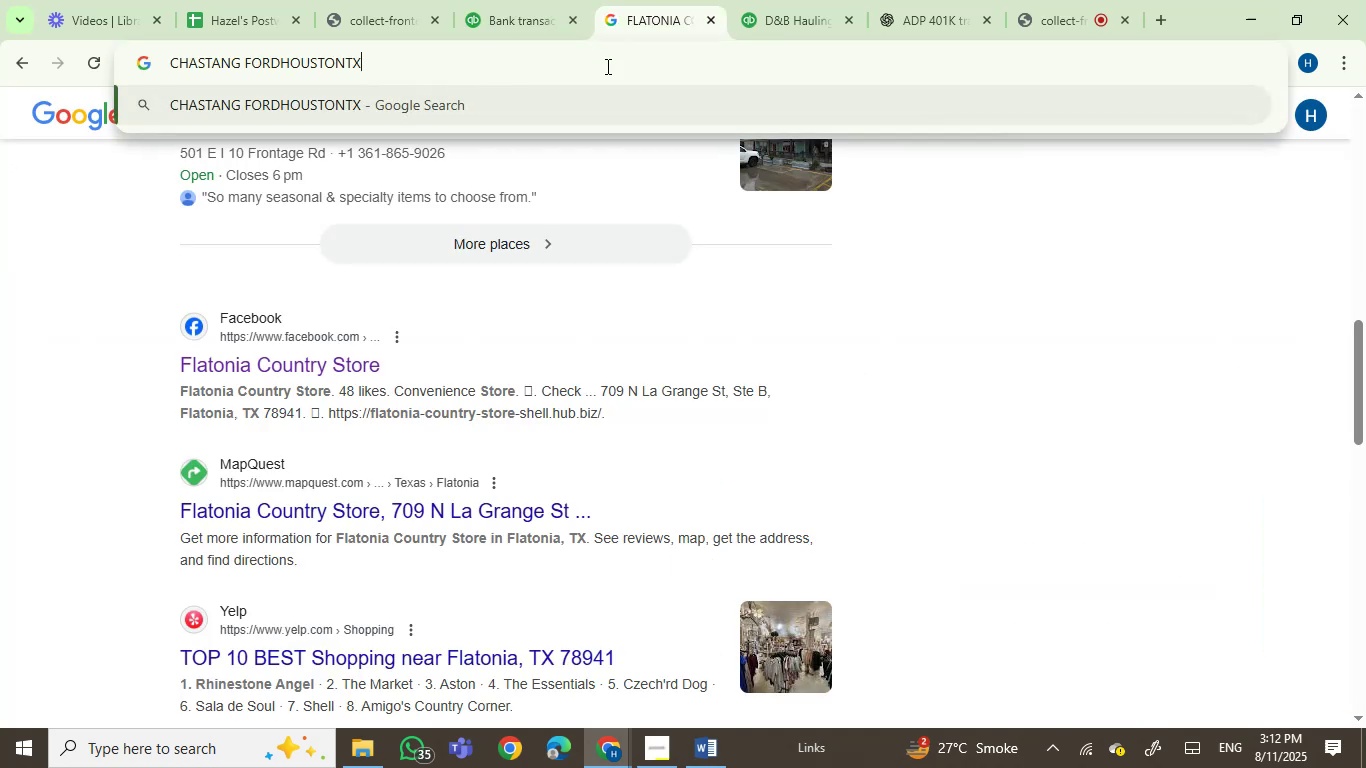 
key(Enter)
 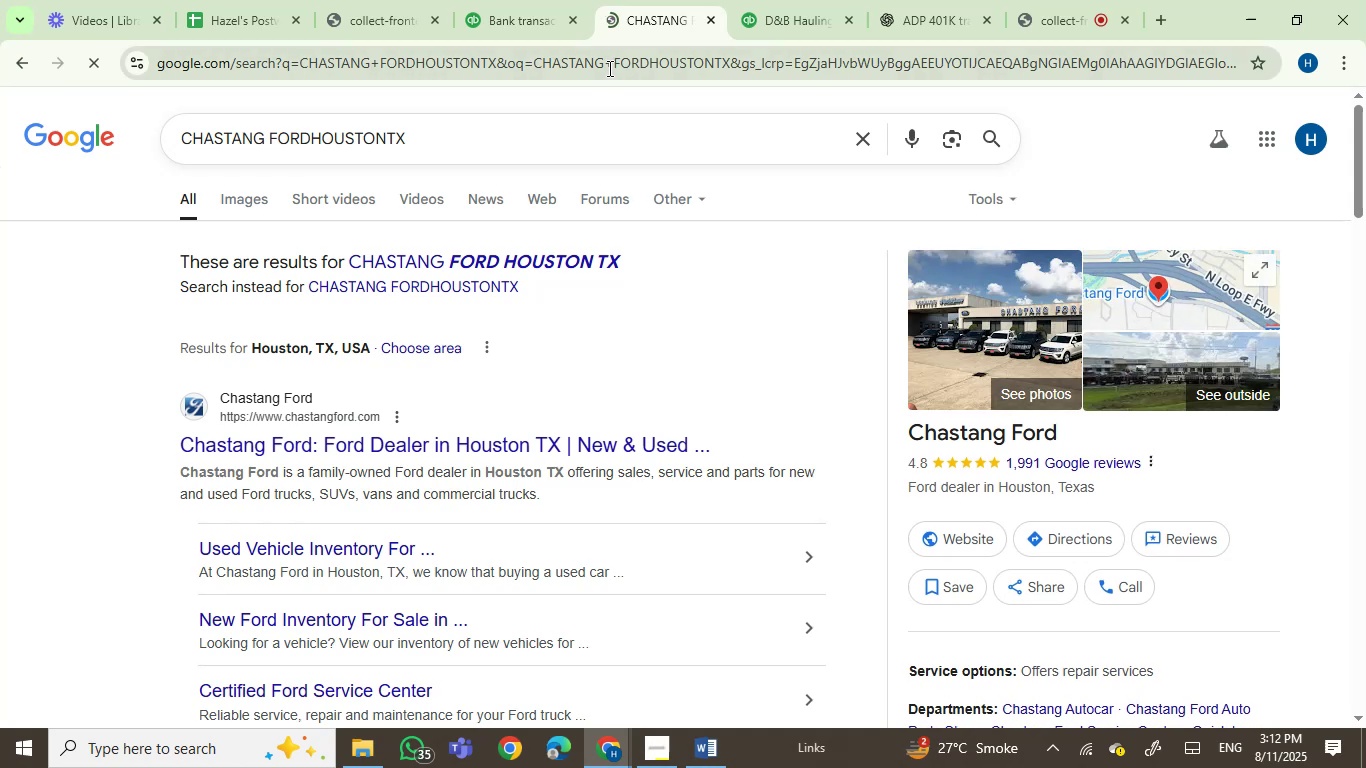 
wait(6.03)
 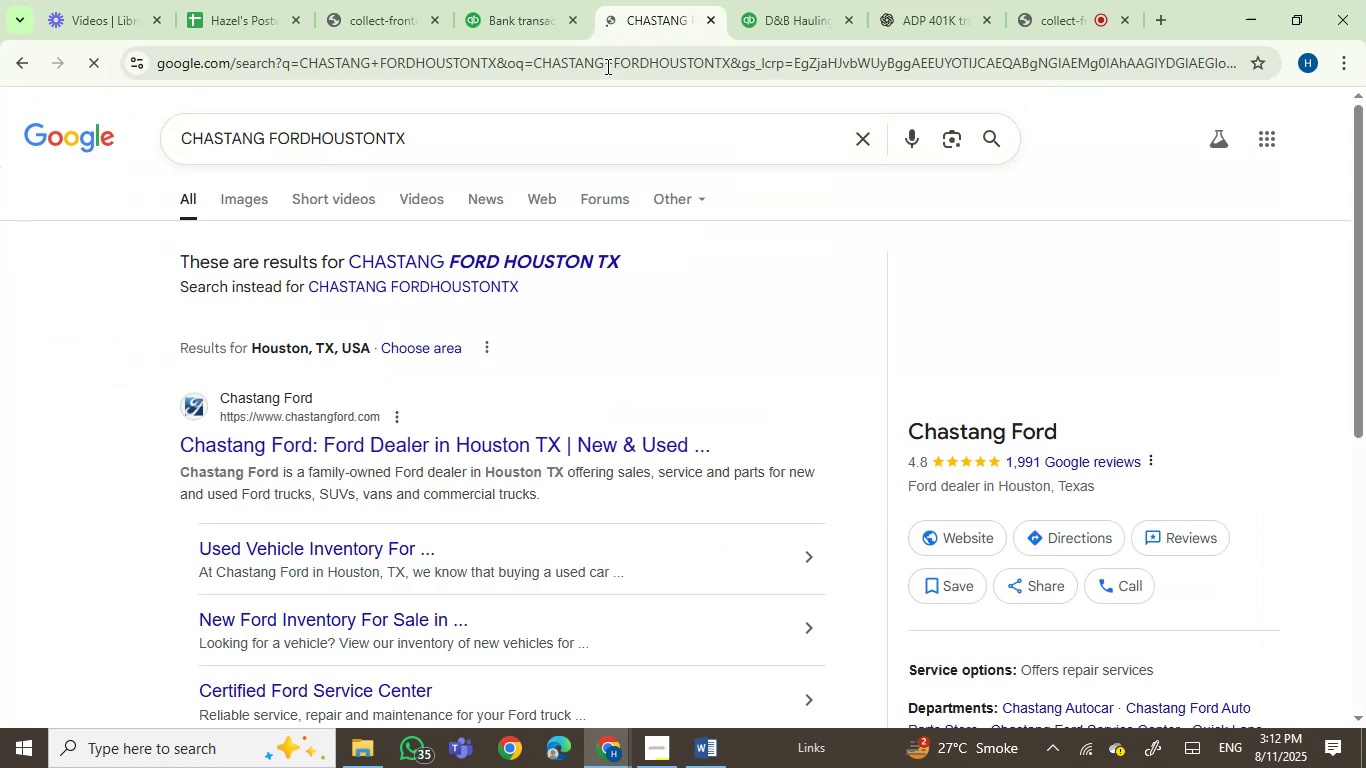 
left_click([523, 0])
 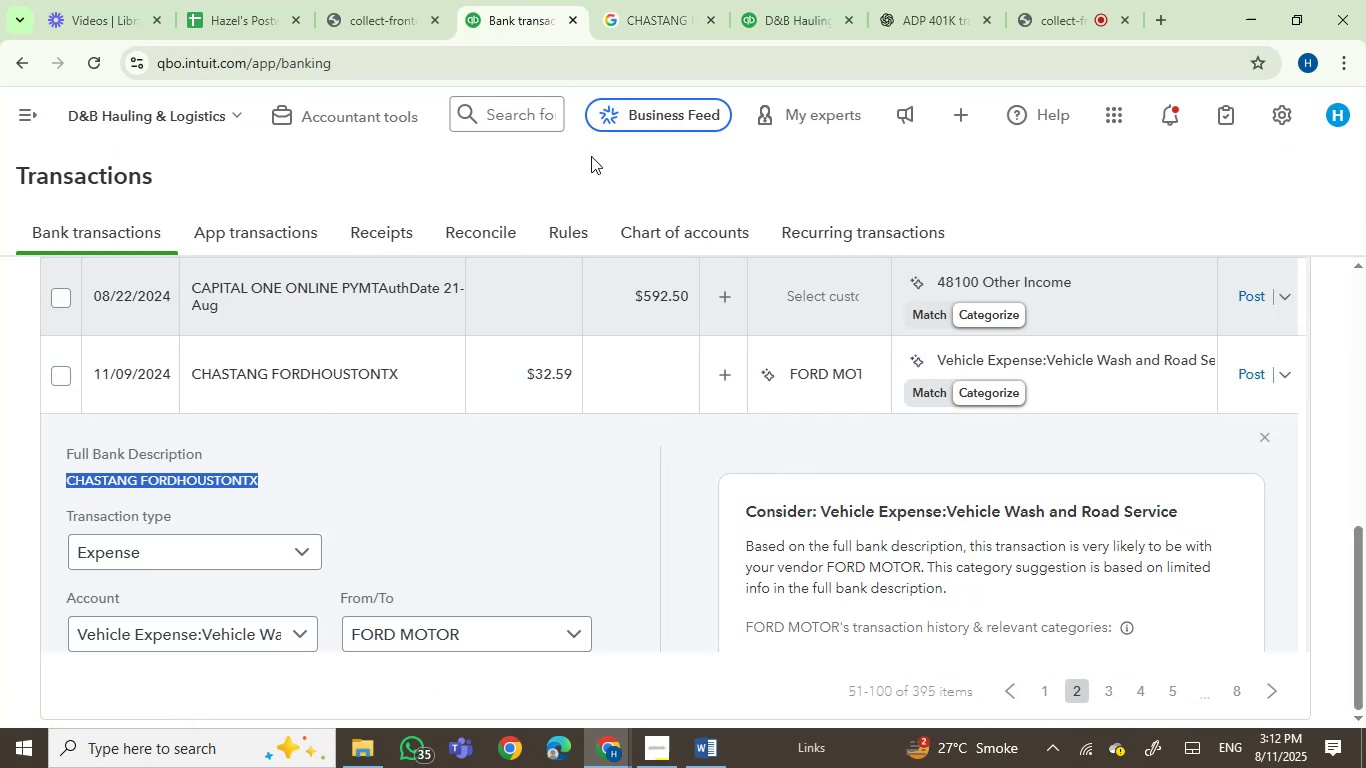 
wait(6.76)
 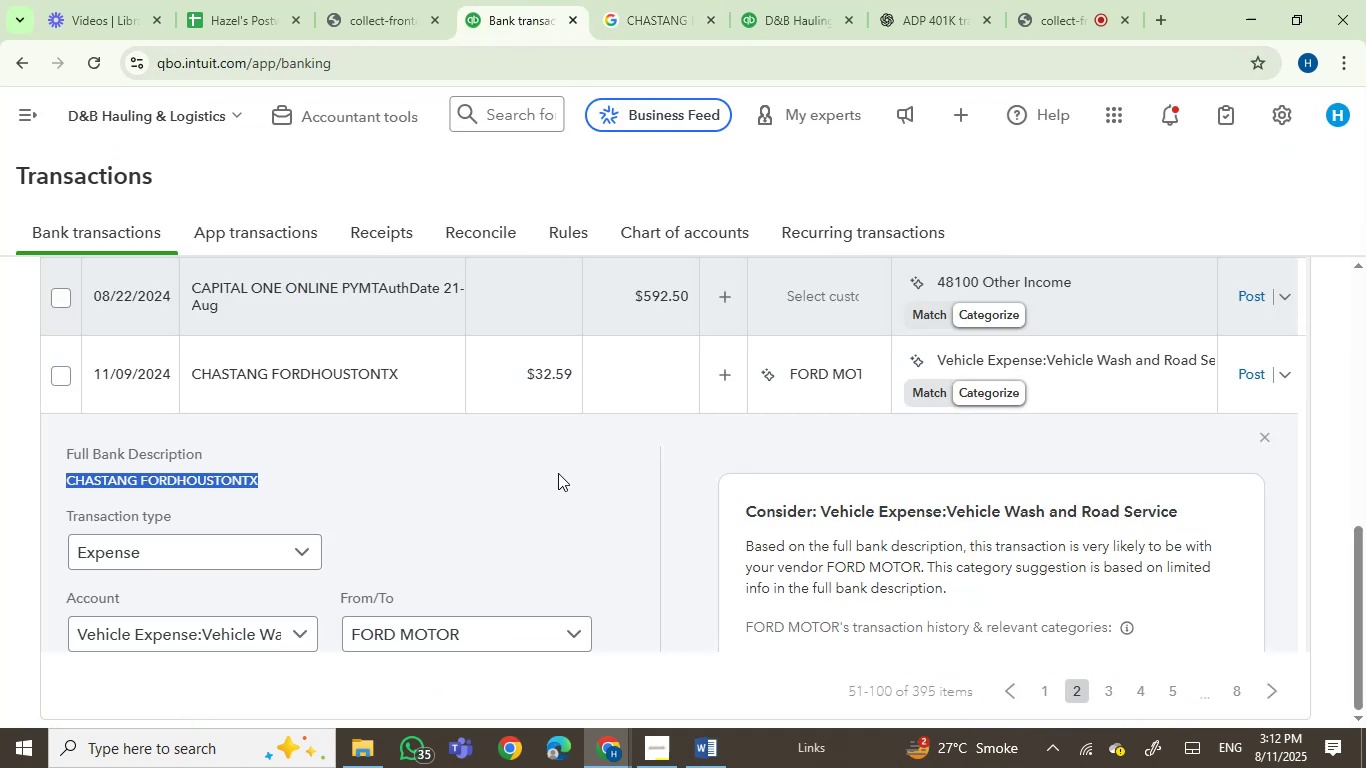 
left_click([677, 0])
 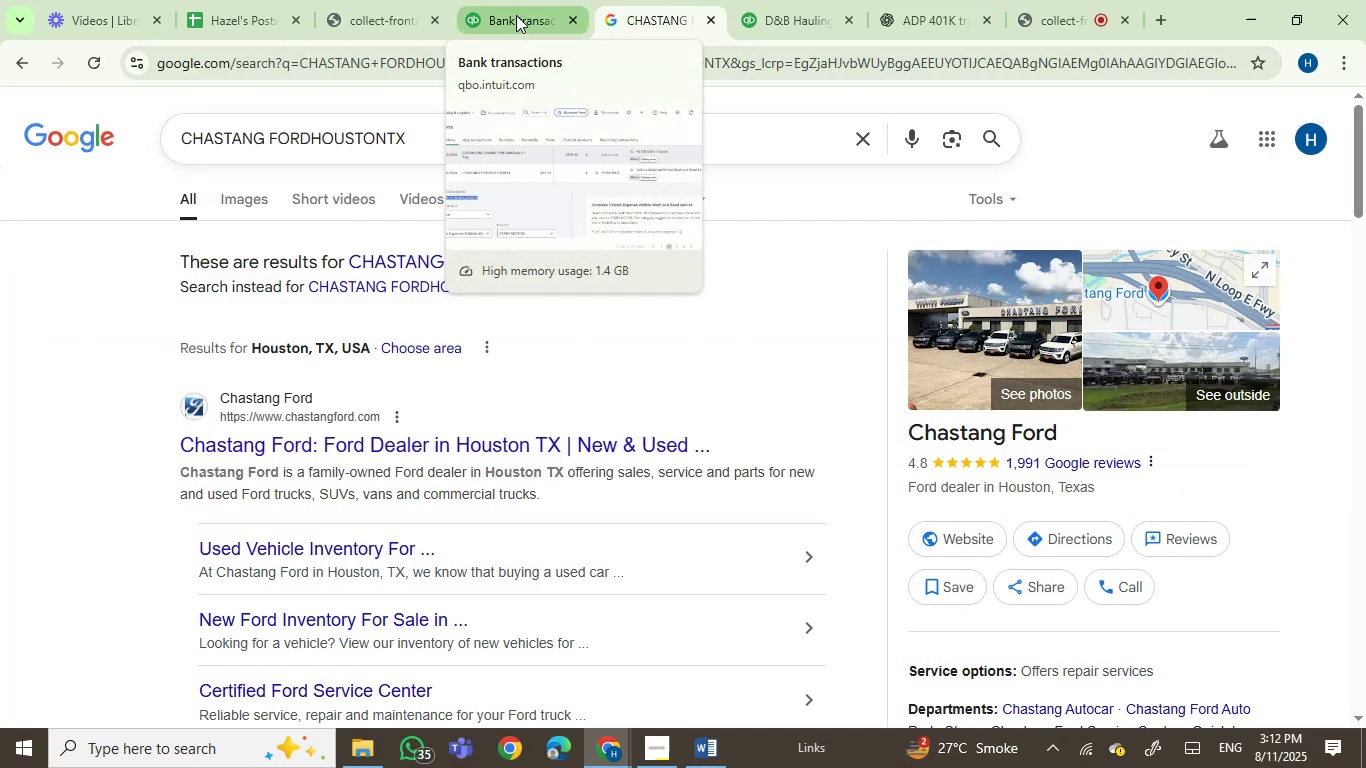 
wait(5.72)
 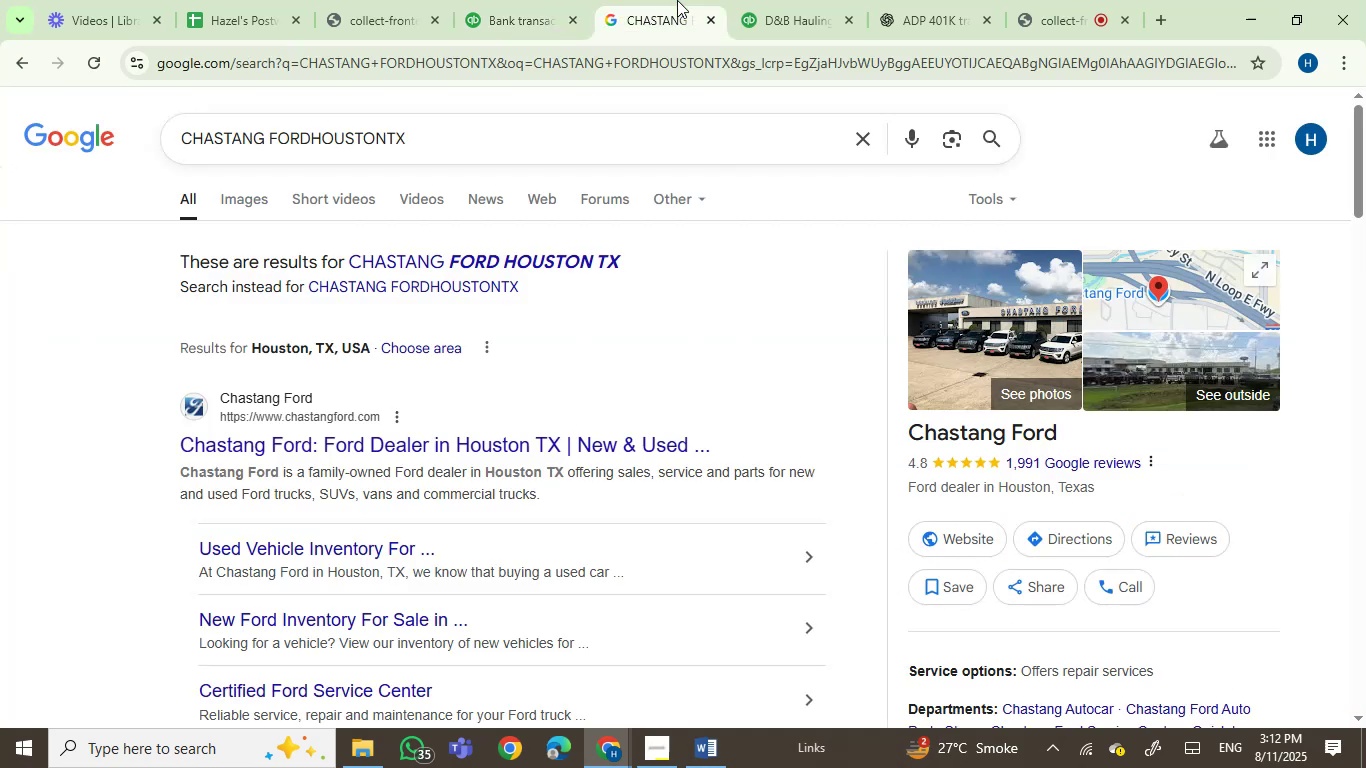 
left_click([516, 15])
 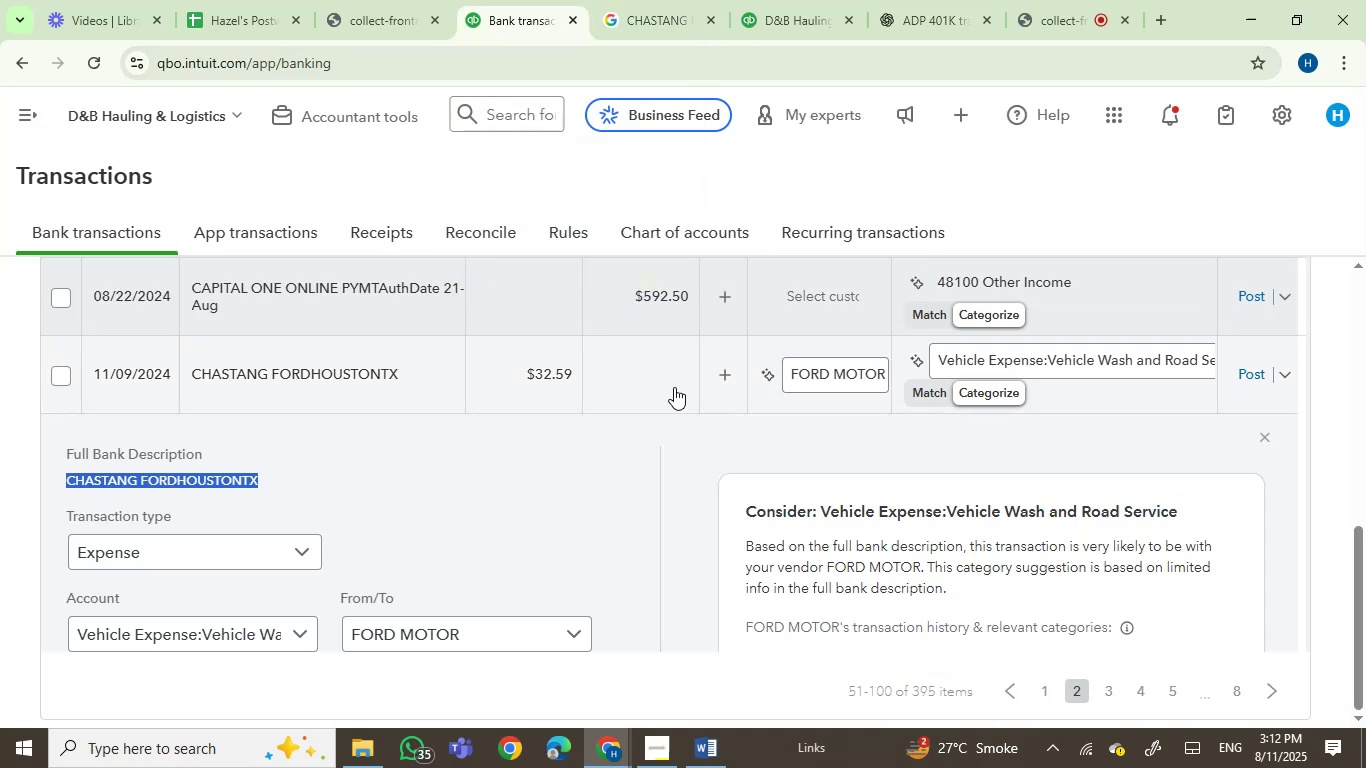 
left_click([646, 25])
 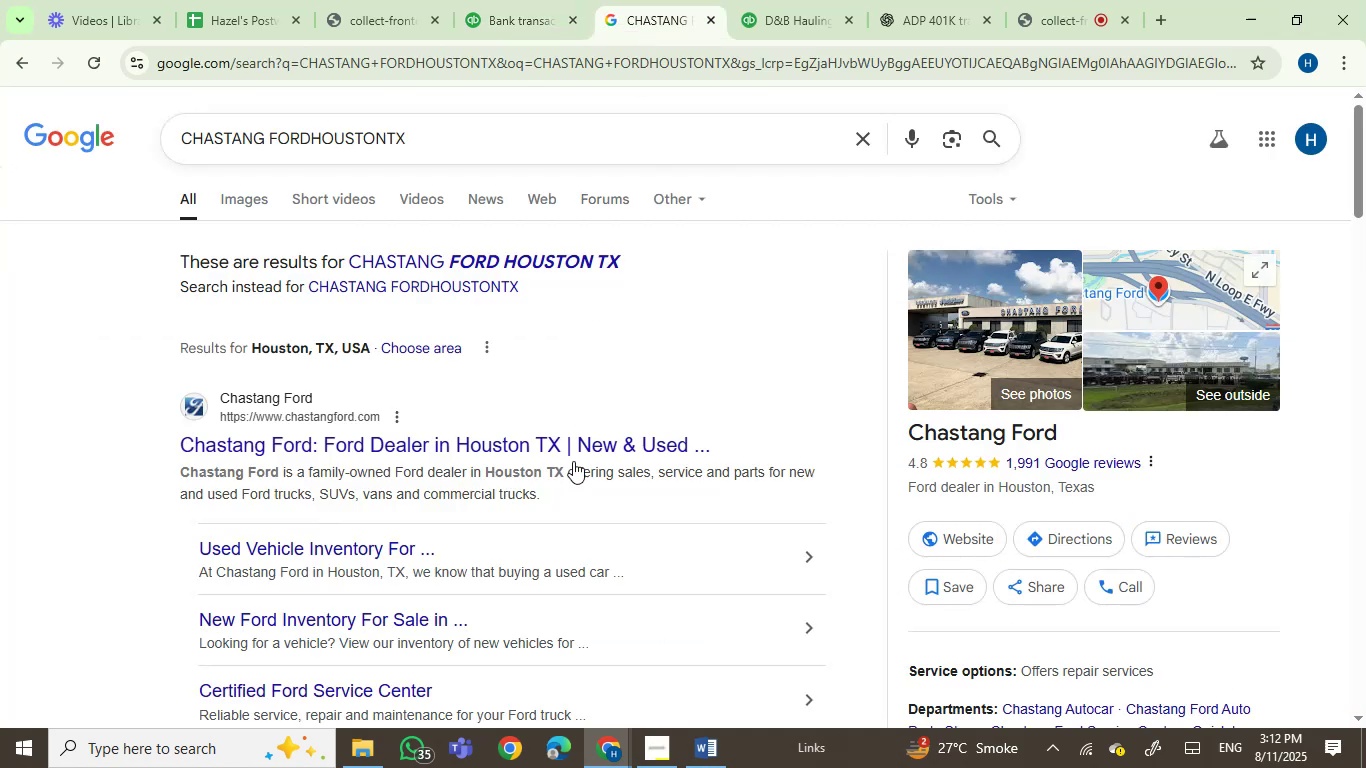 
scroll: coordinate [570, 504], scroll_direction: down, amount: 2.0
 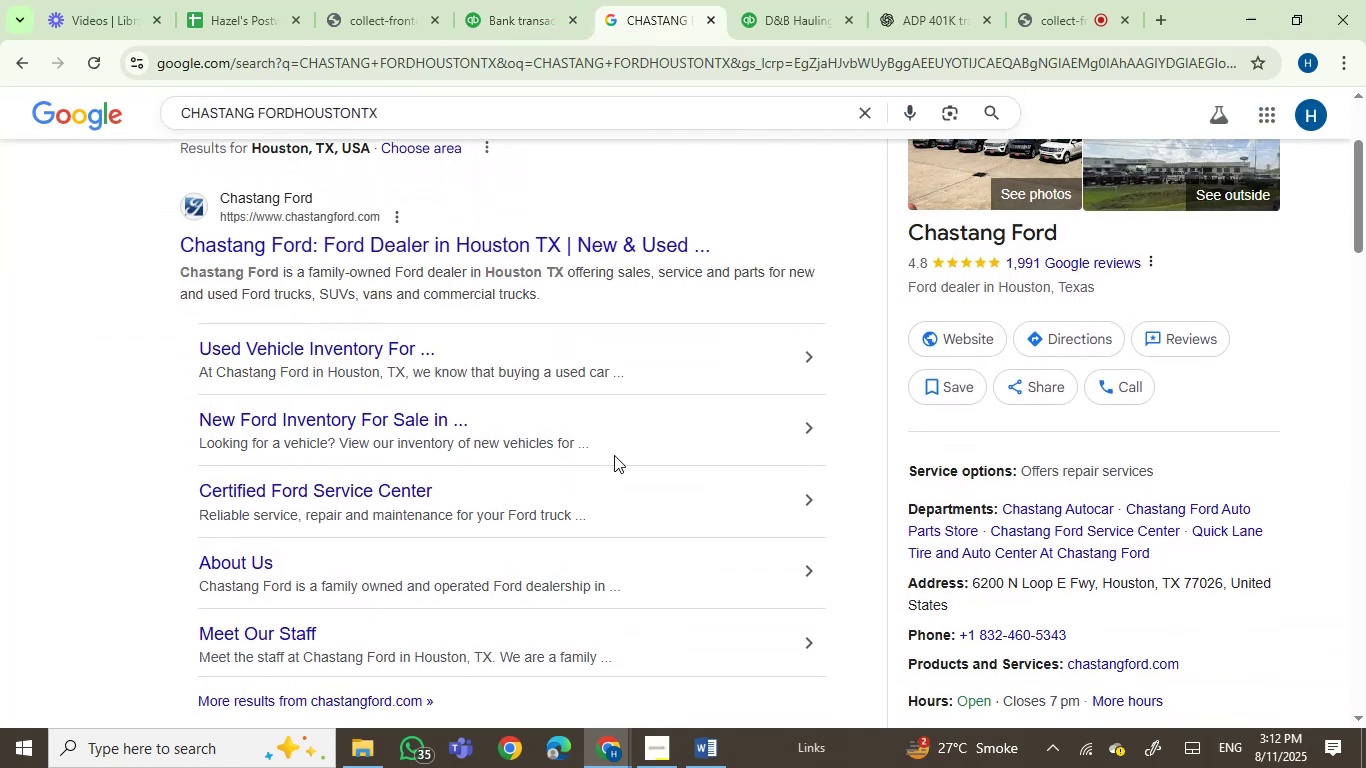 
left_click([488, 0])
 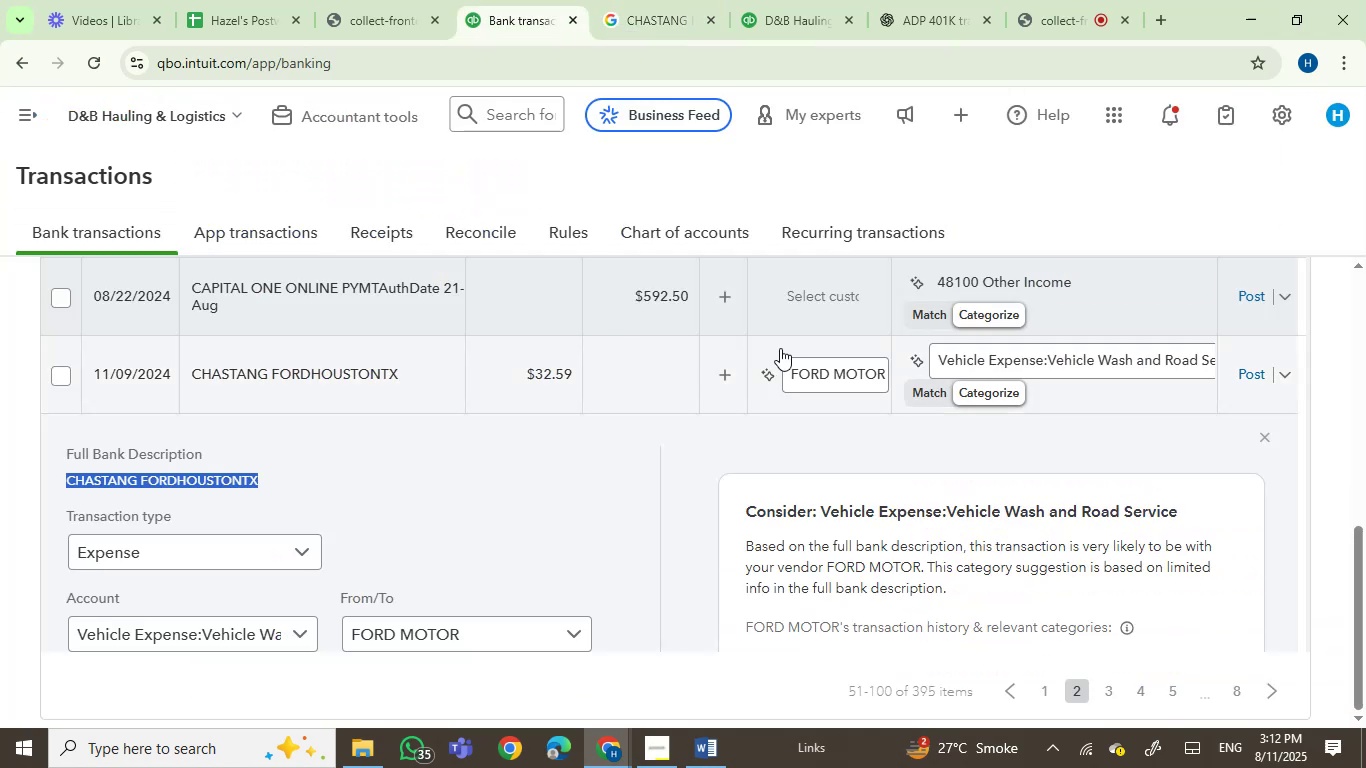 
mouse_move([839, 362])
 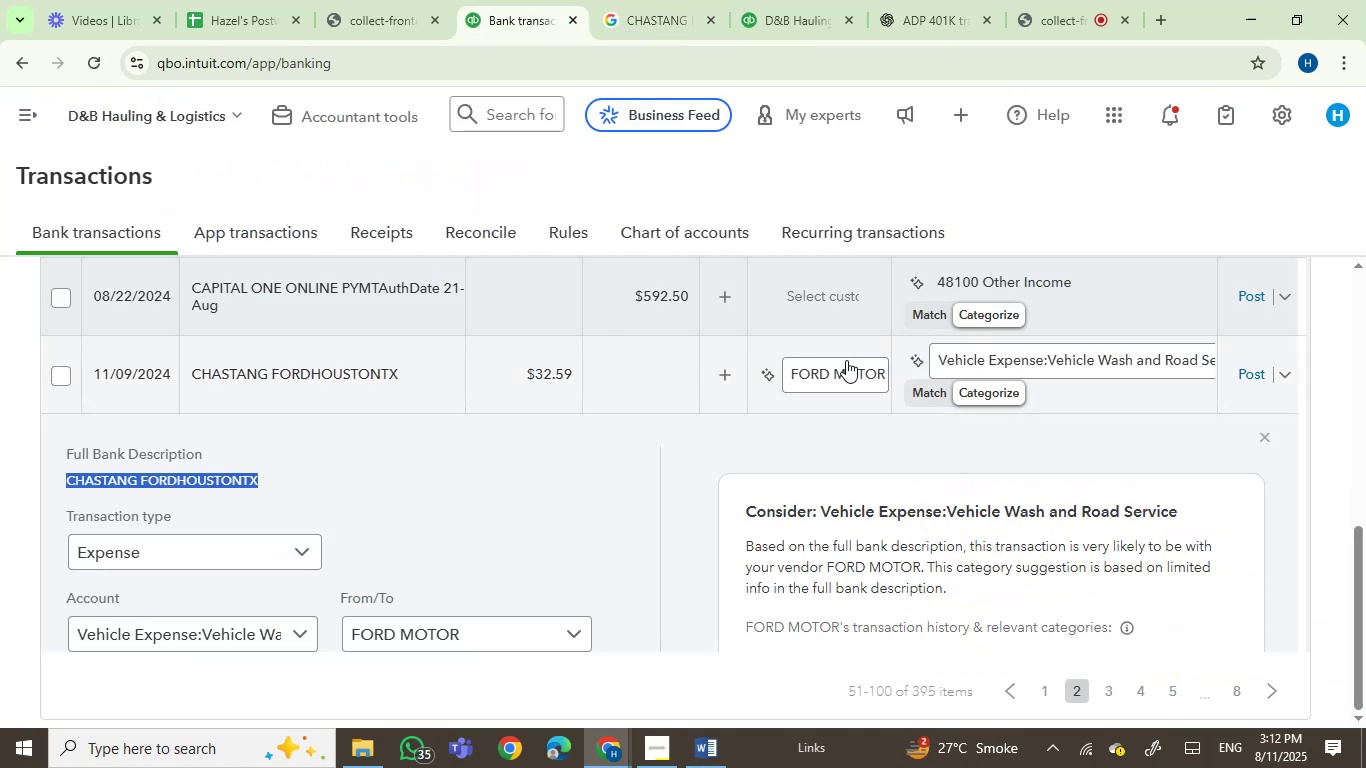 
left_click([839, 378])
 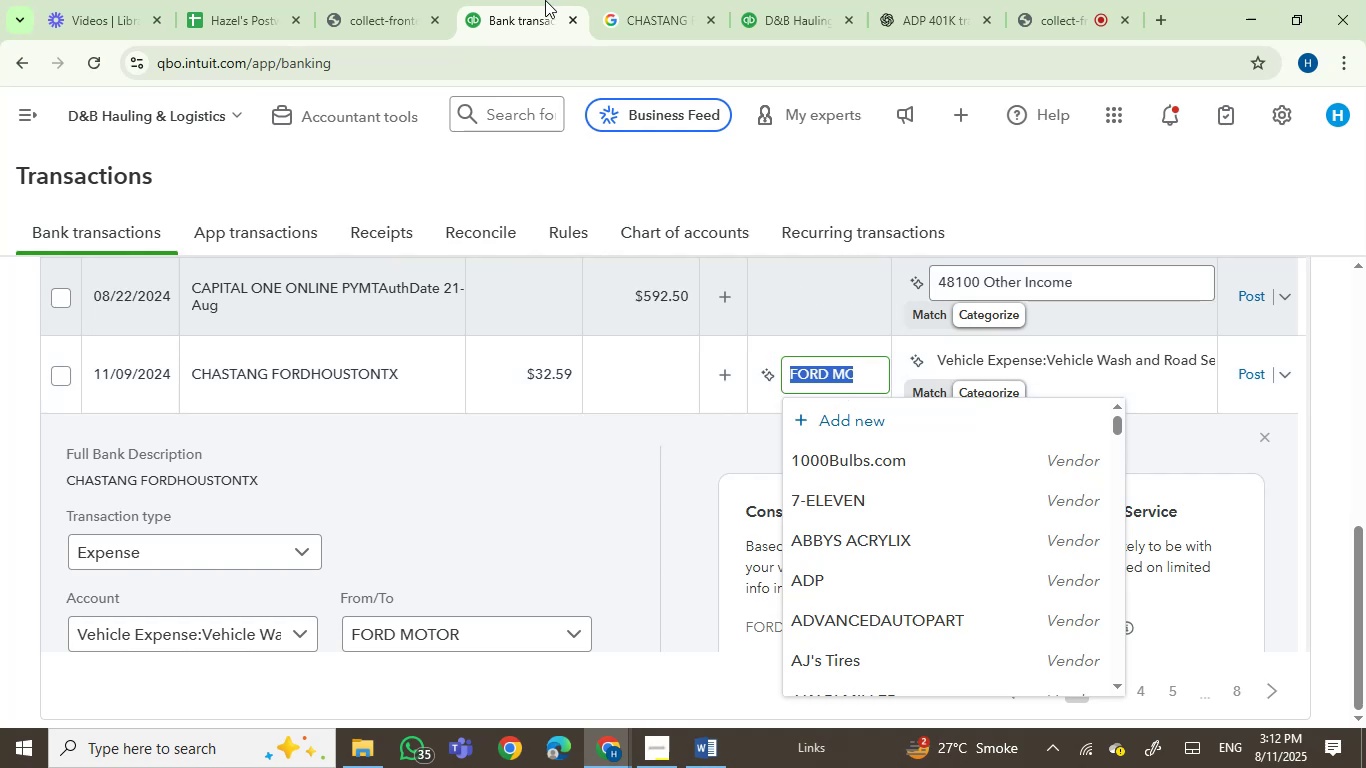 
left_click([644, 0])
 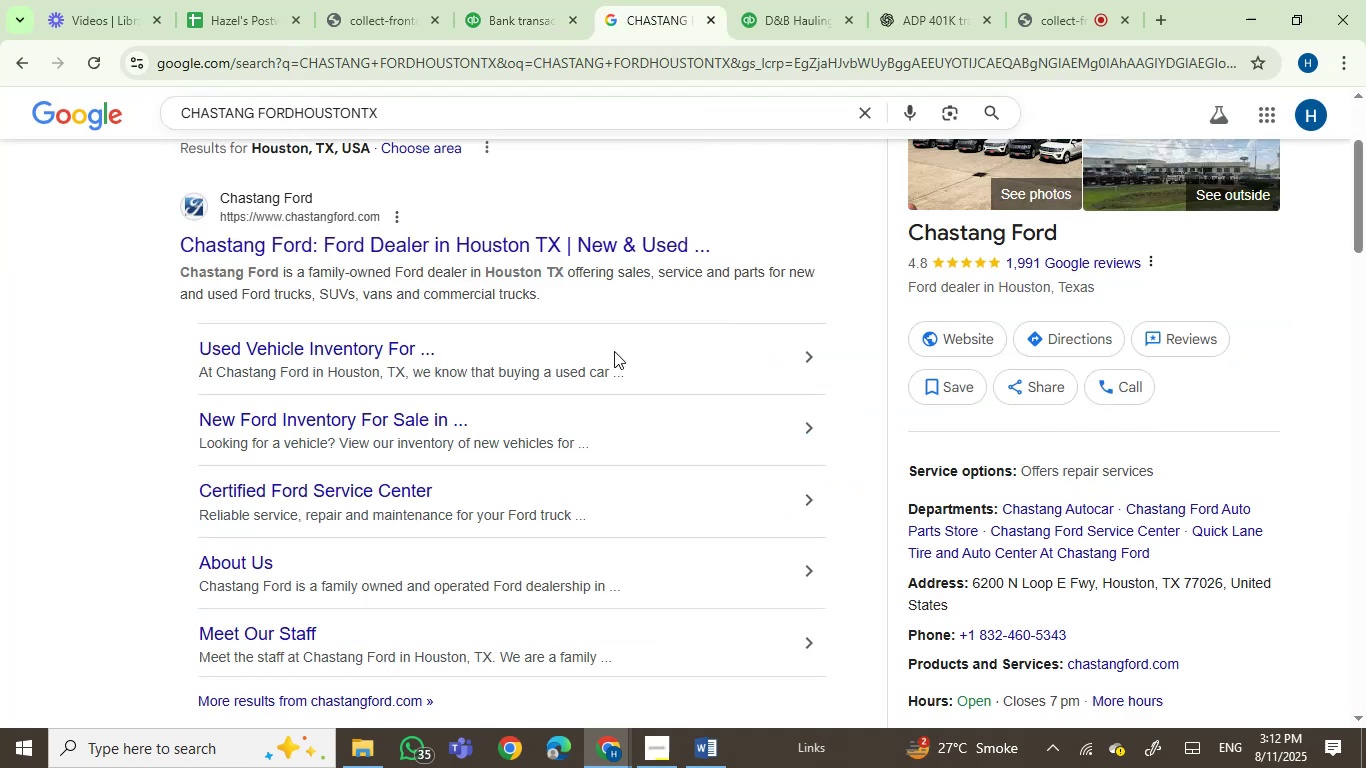 
scroll: coordinate [614, 360], scroll_direction: up, amount: 1.0
 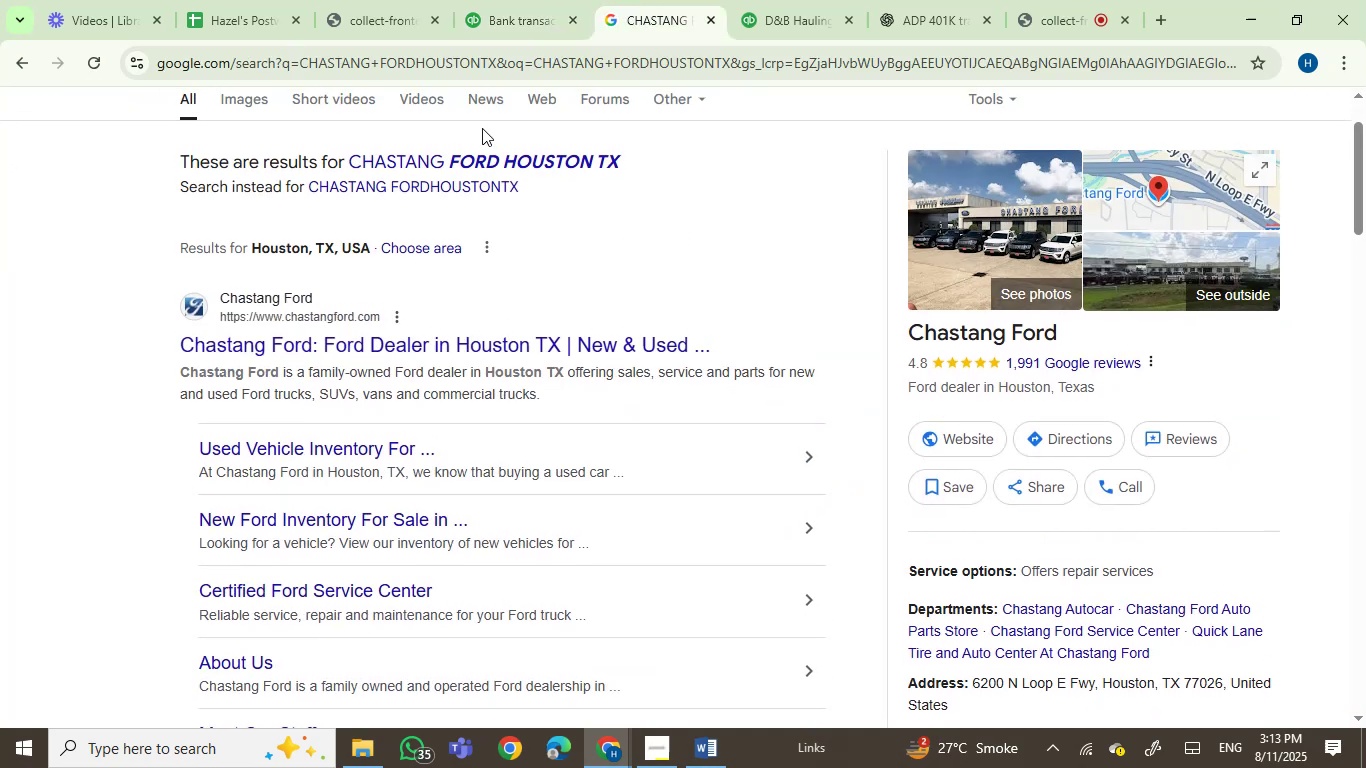 
left_click([515, 18])
 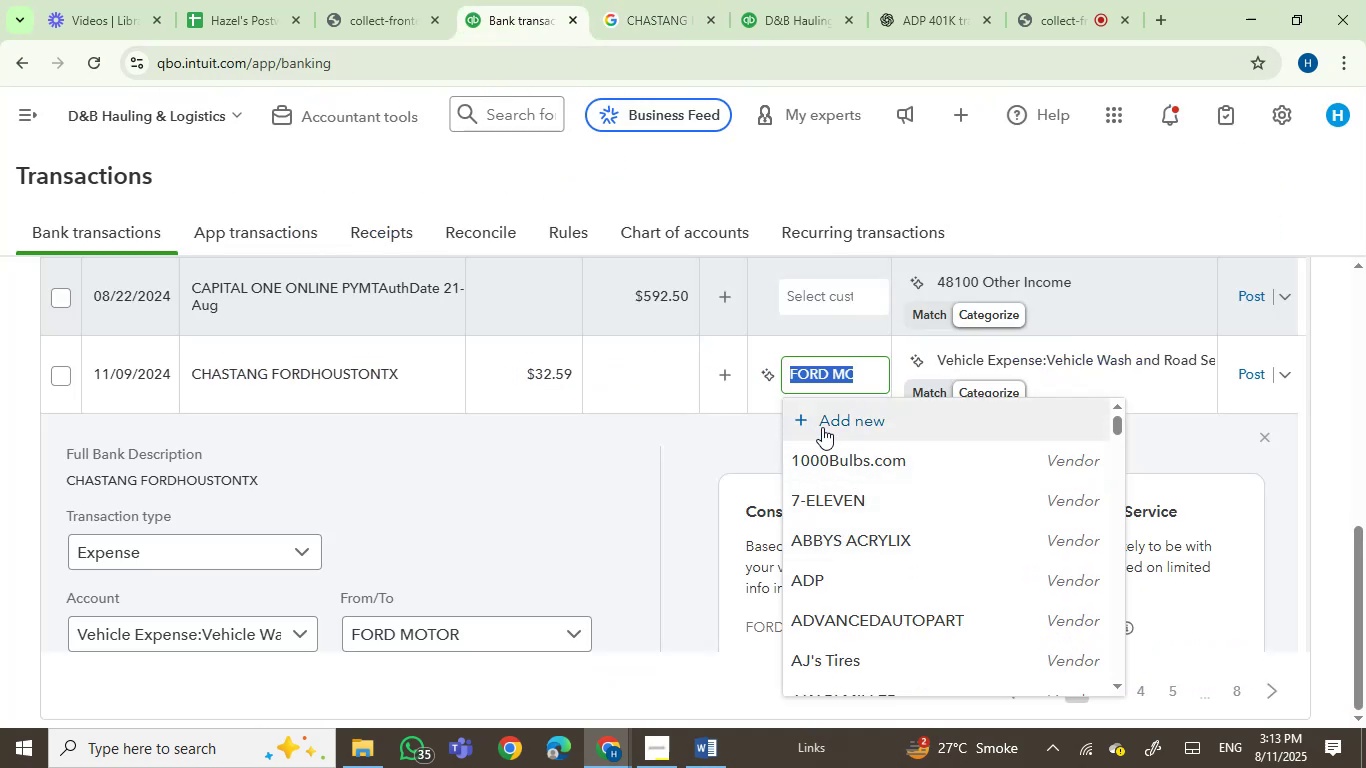 
left_click([825, 423])
 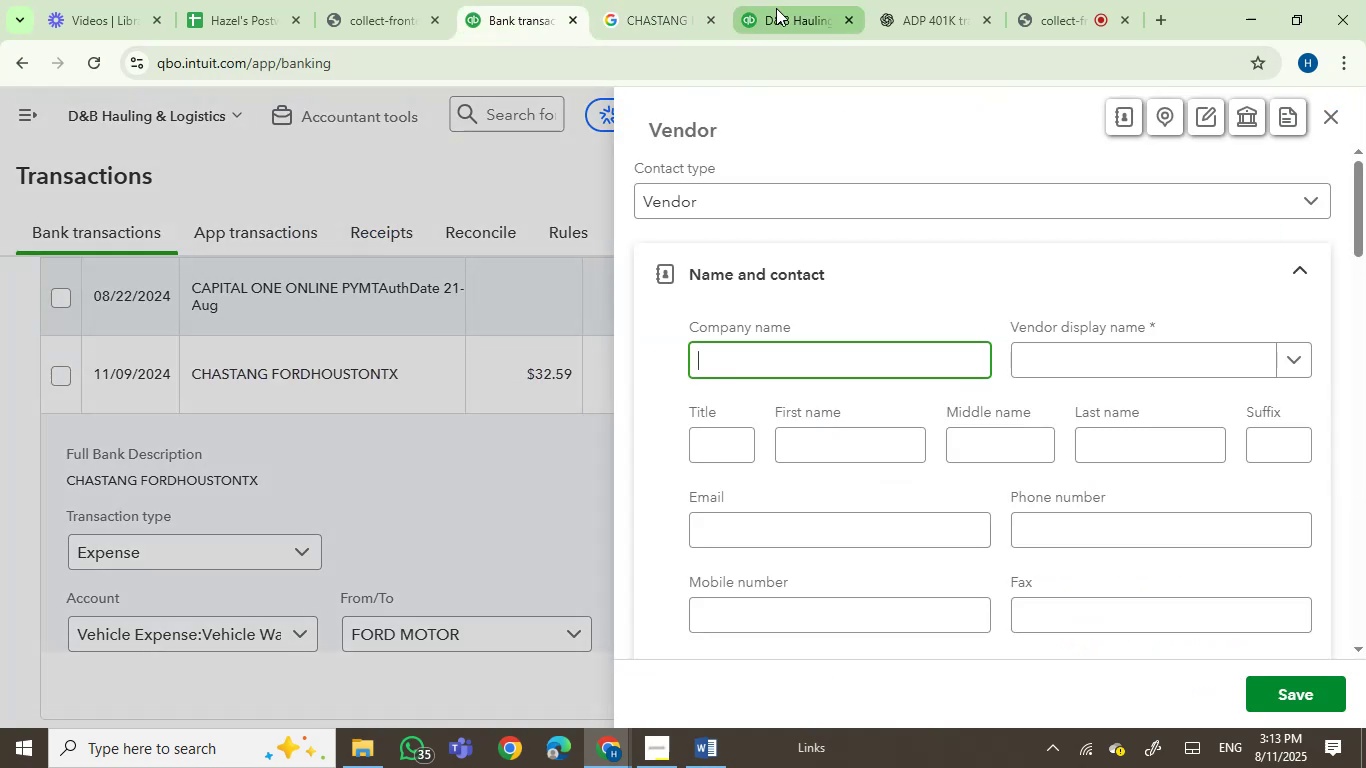 
left_click([649, 10])
 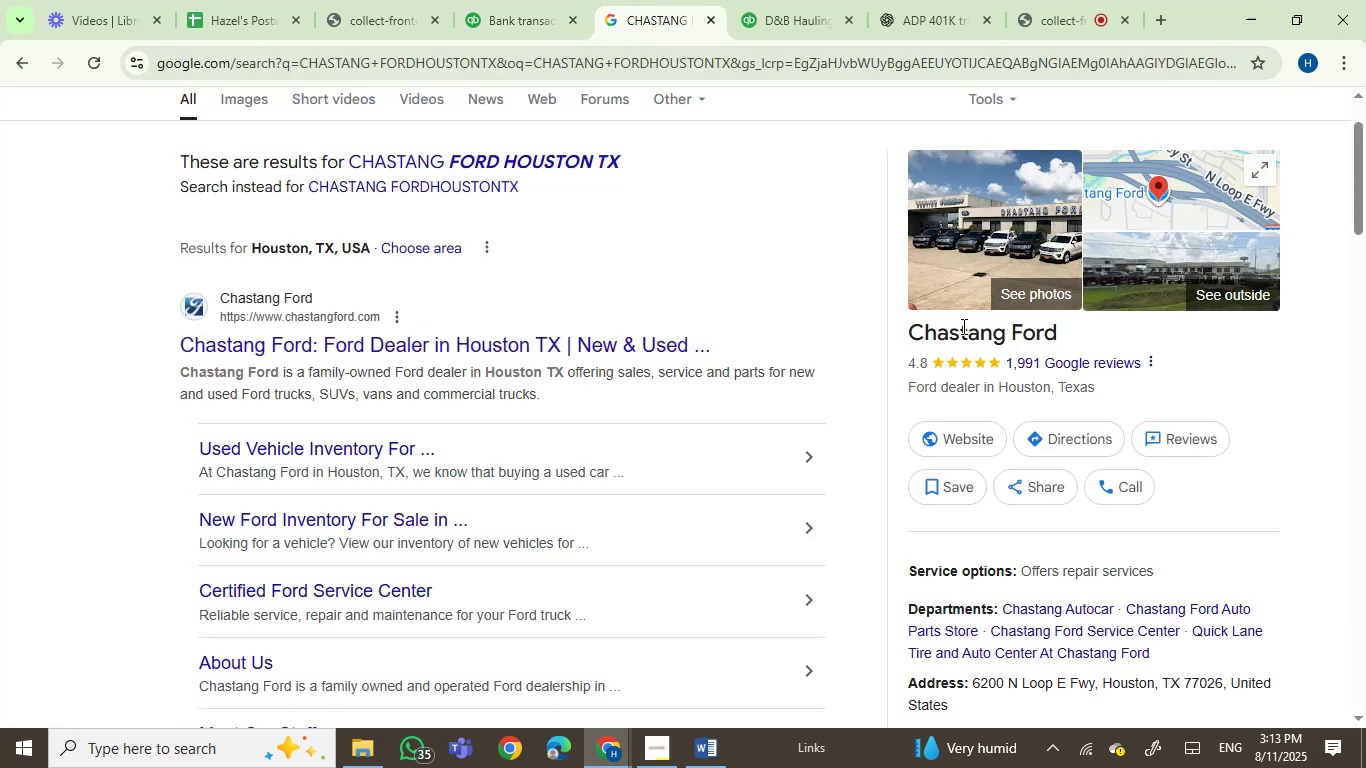 
left_click_drag(start_coordinate=[1062, 332], to_coordinate=[909, 344])
 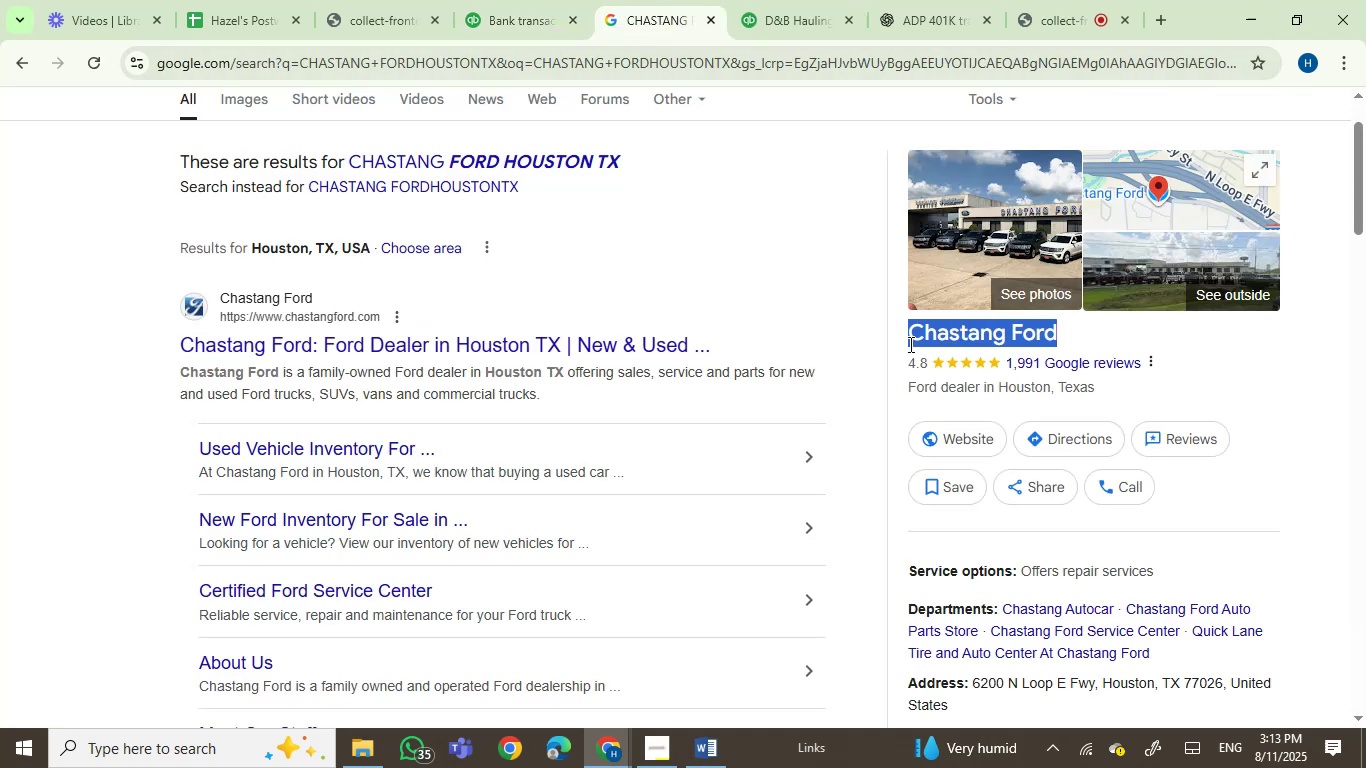 
key(Control+C)
 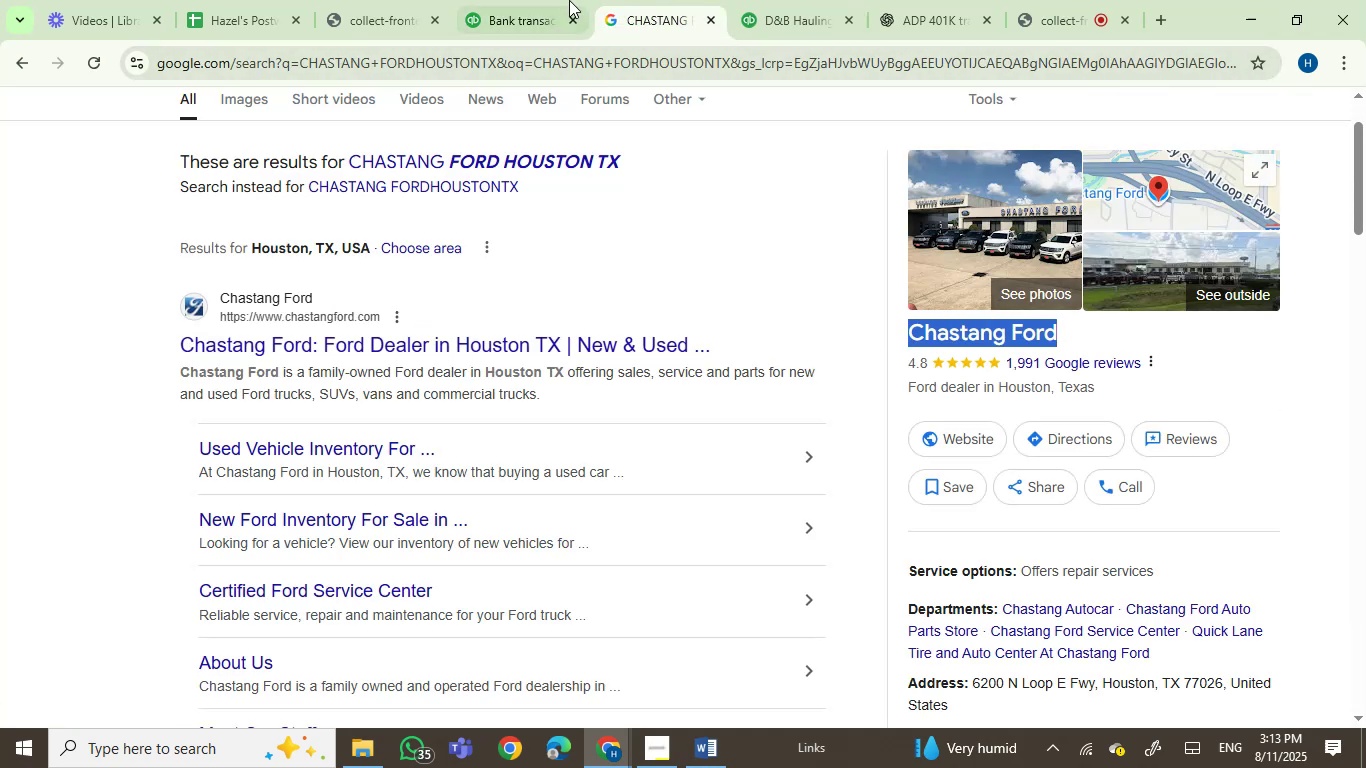 
left_click([568, 0])
 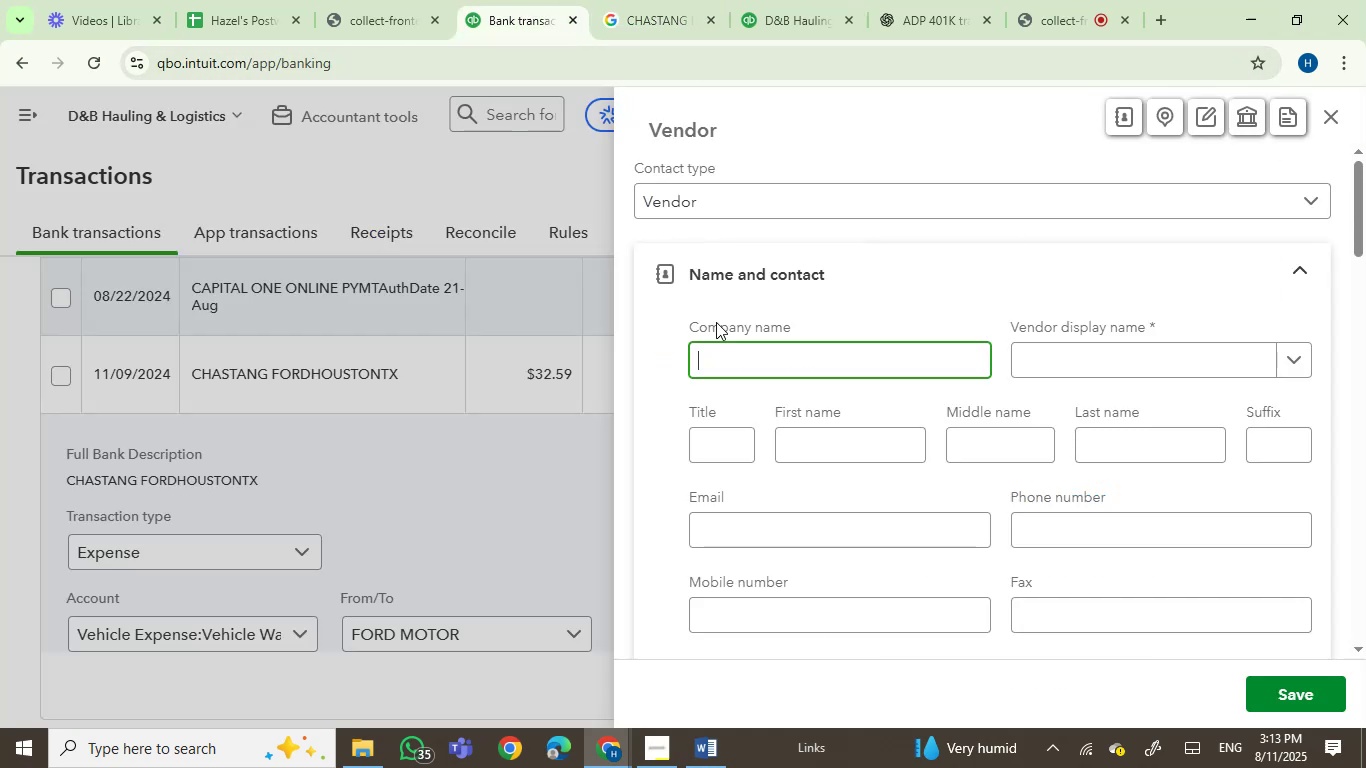 
key(Control+V)
 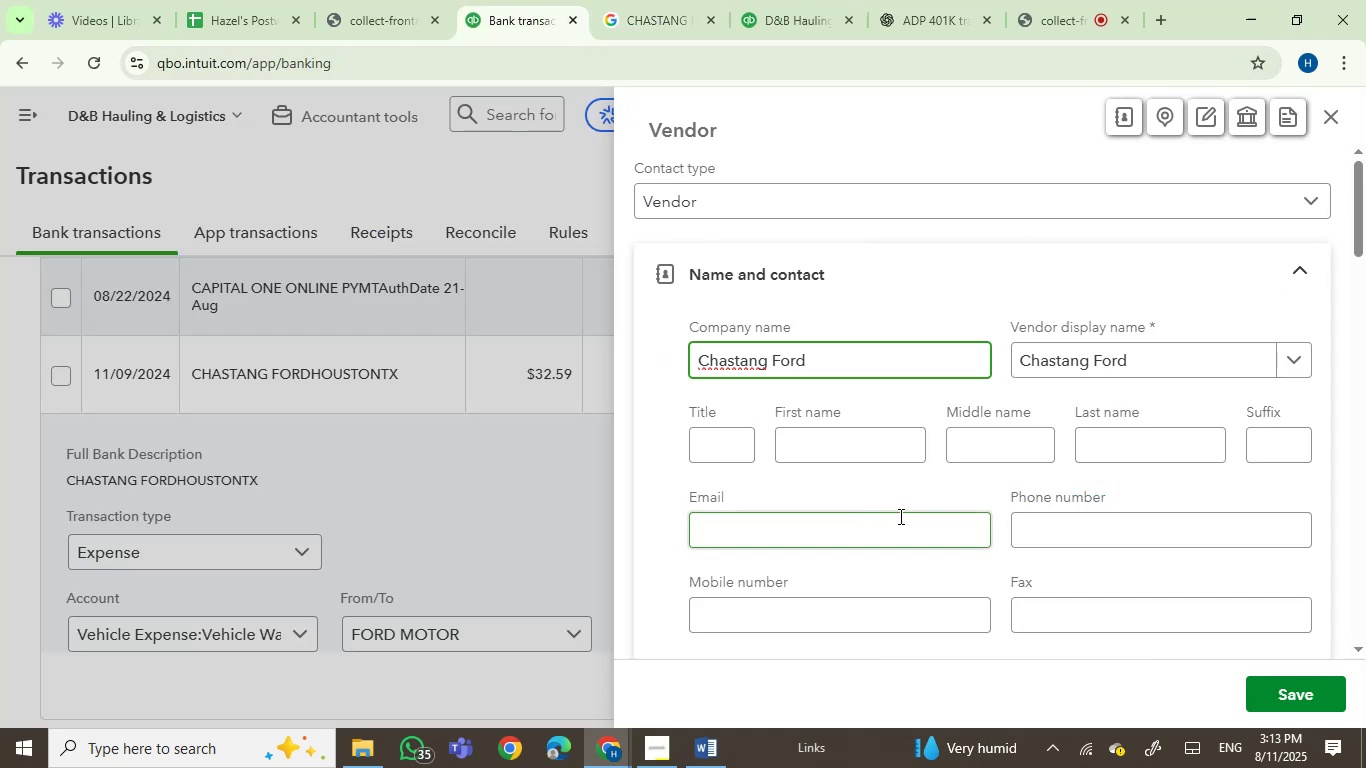 
left_click([854, 444])
 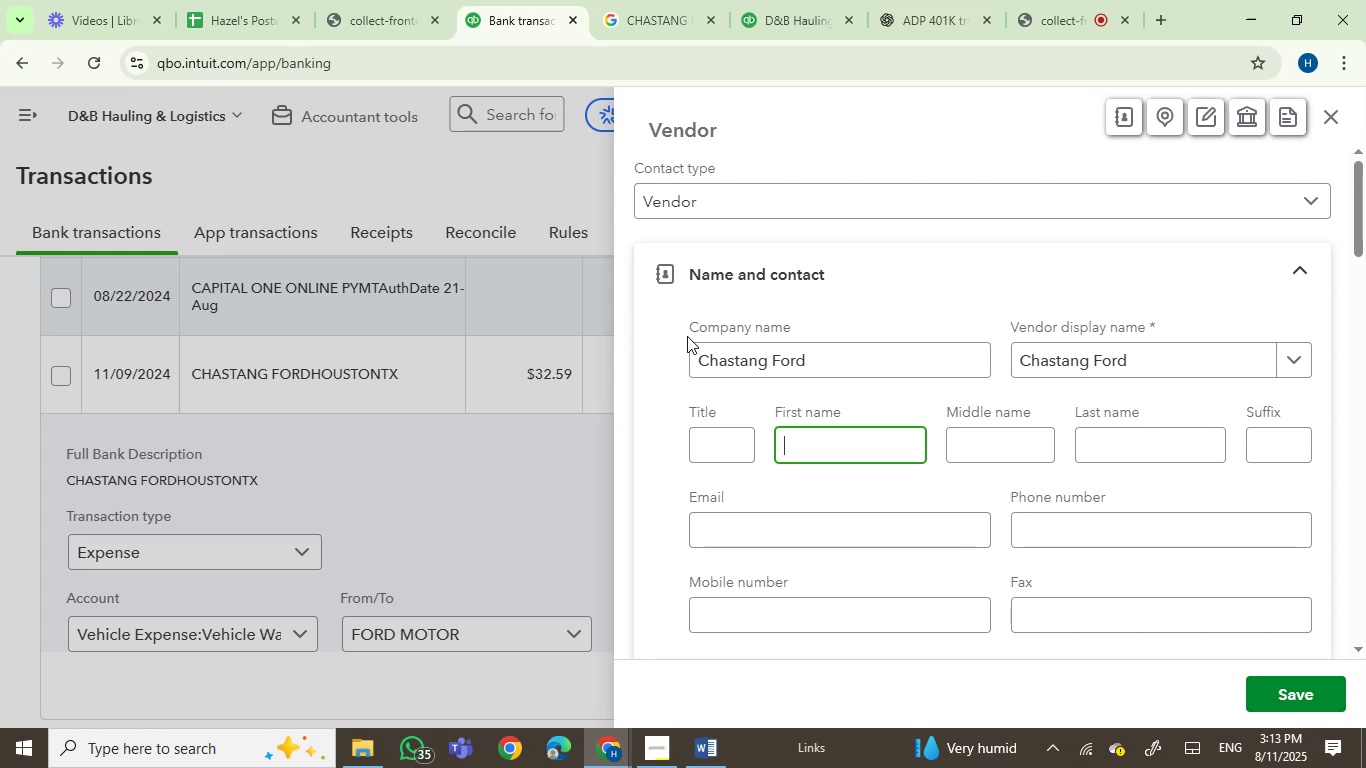 
double_click([717, 366])
 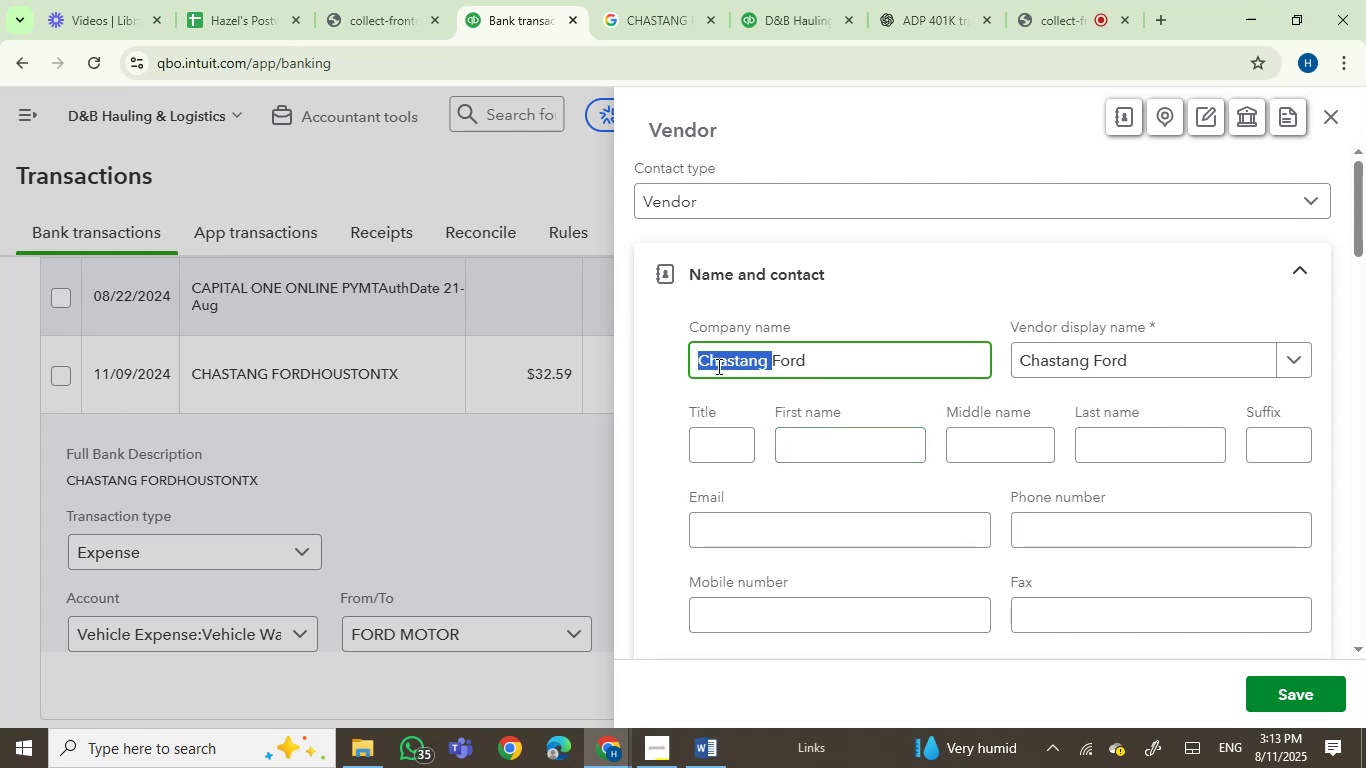 
key(Control+C)
 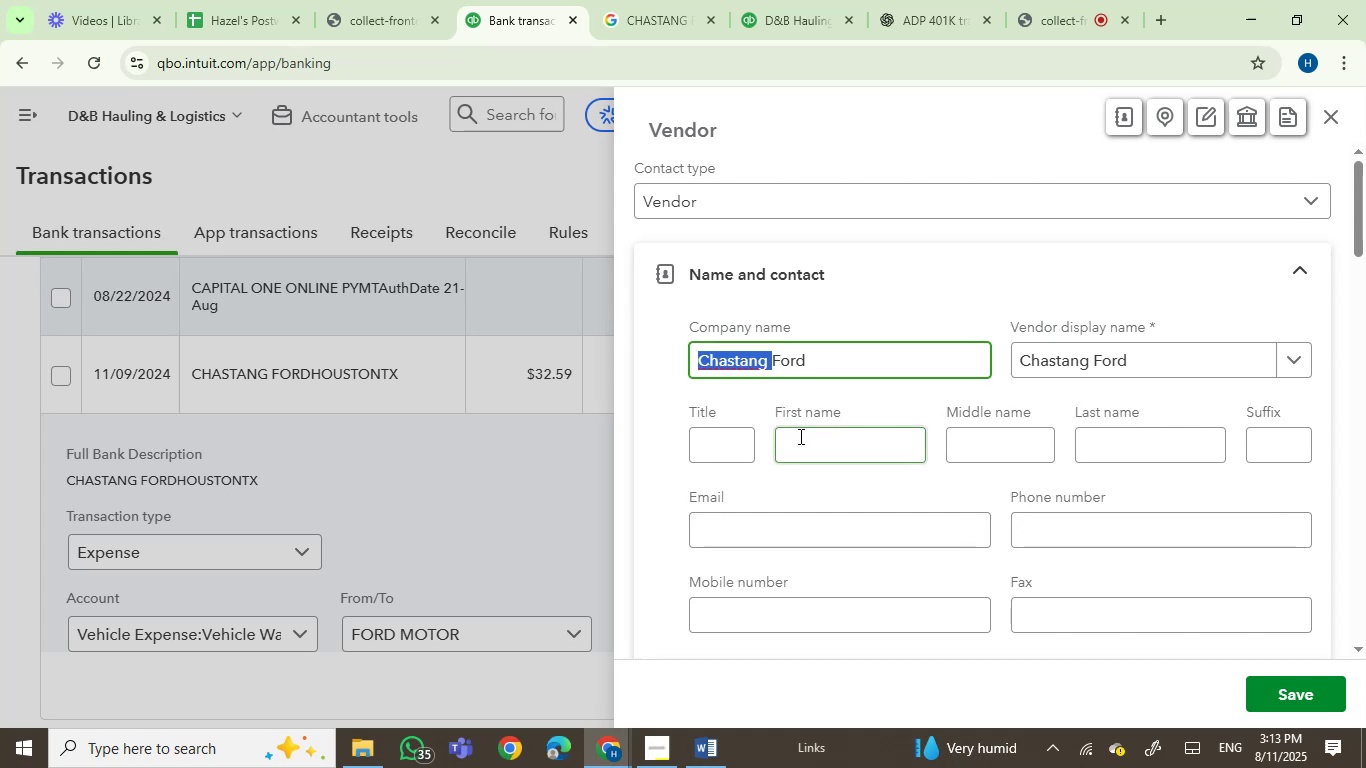 
left_click([799, 436])
 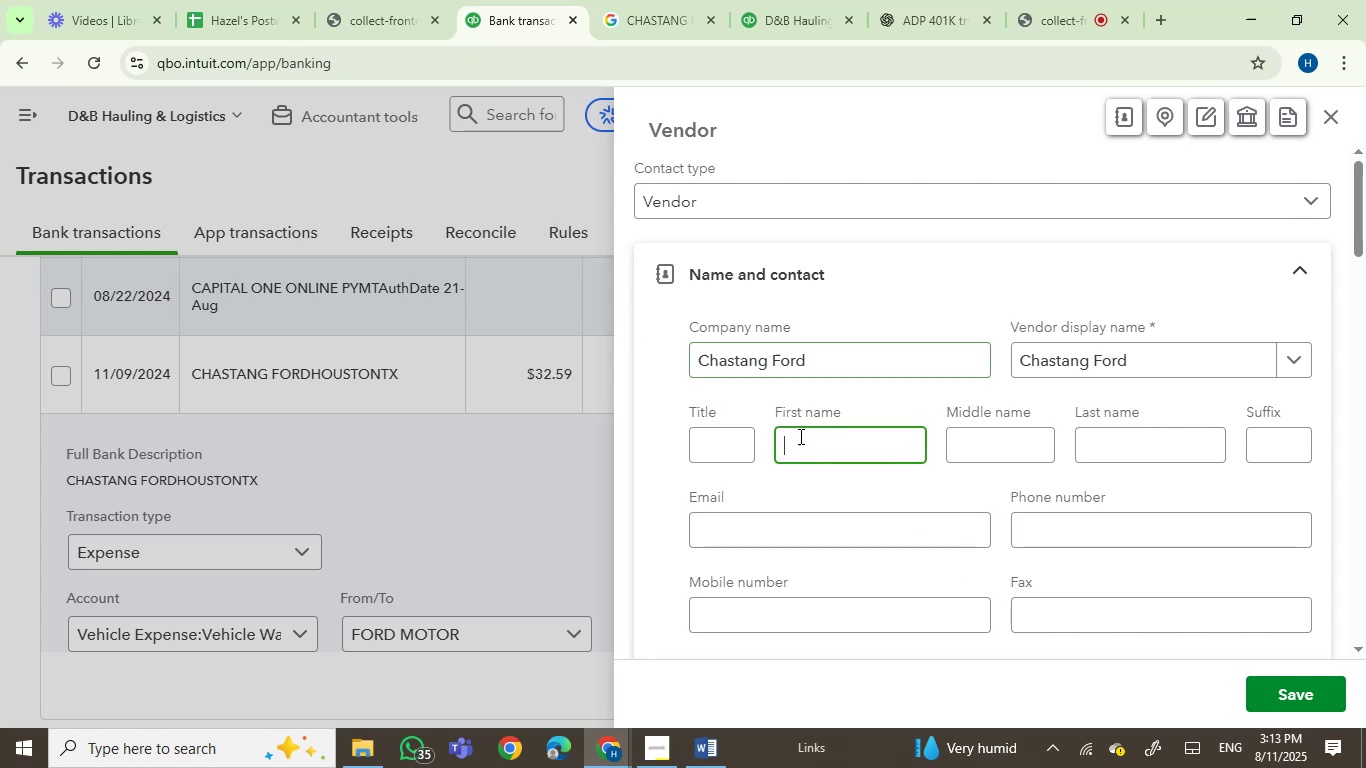 
key(Control+V)
 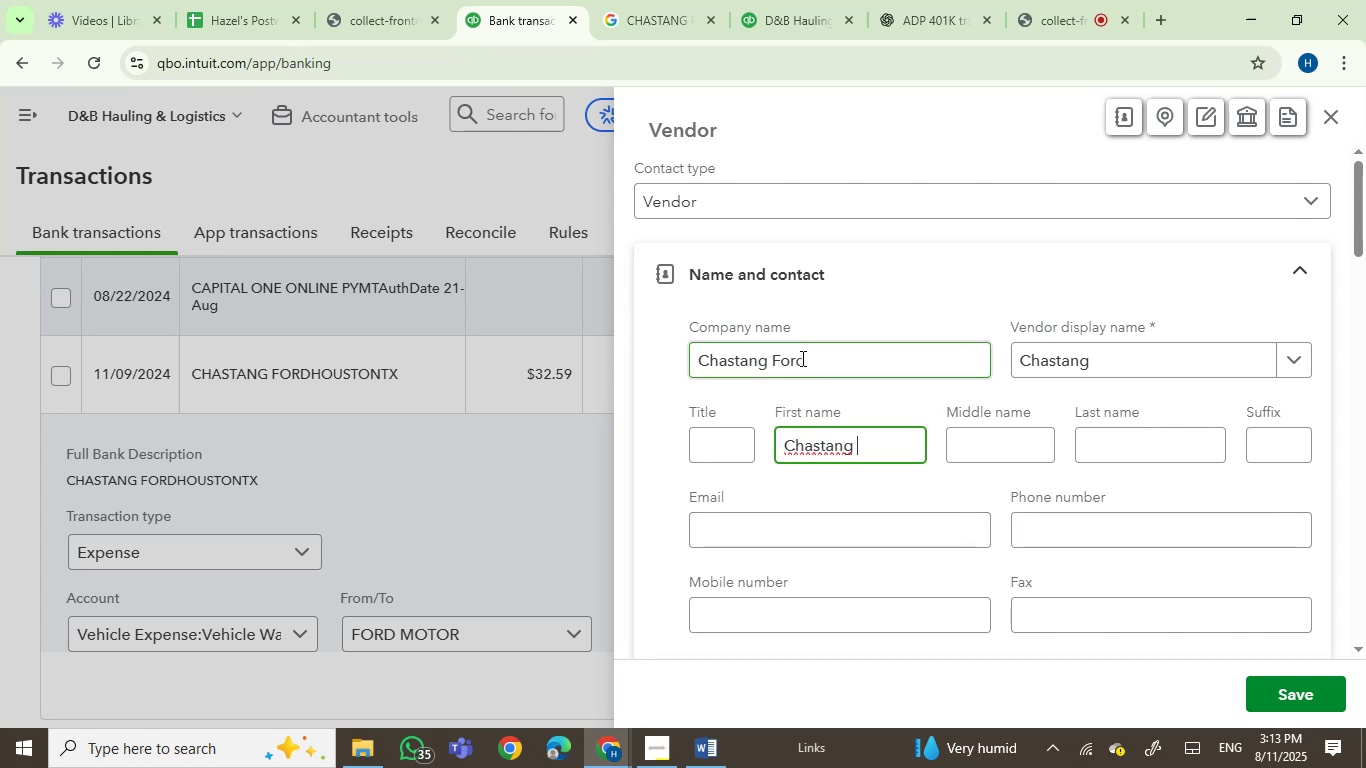 
double_click([797, 360])
 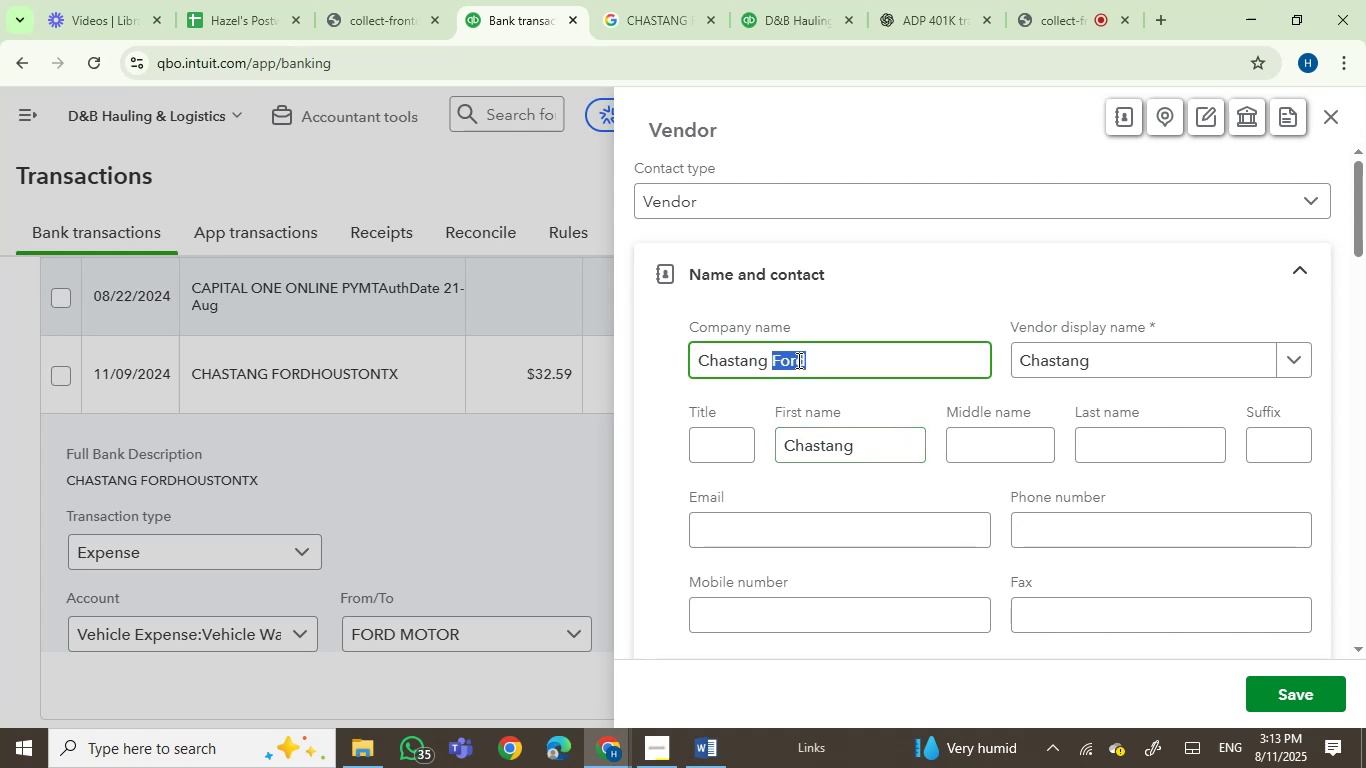 
key(Control+C)
 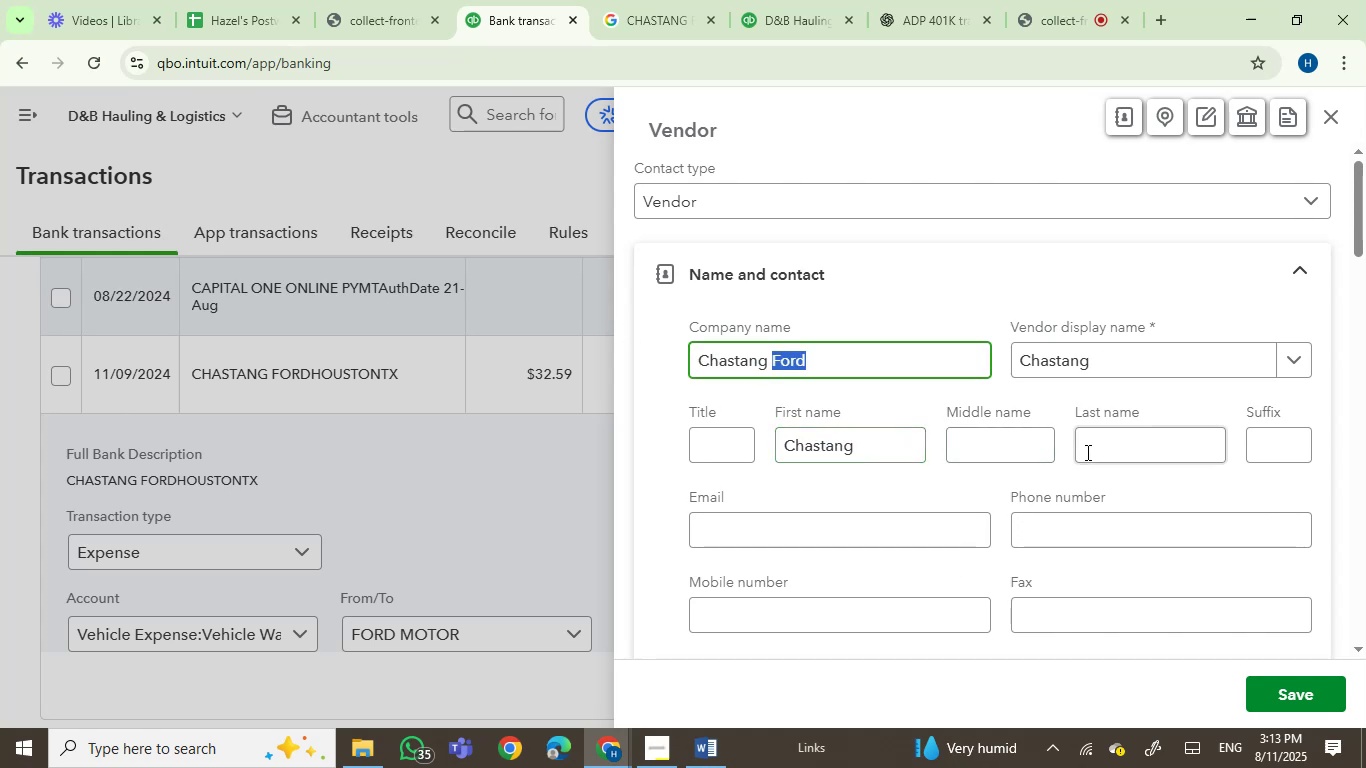 
left_click([1096, 439])
 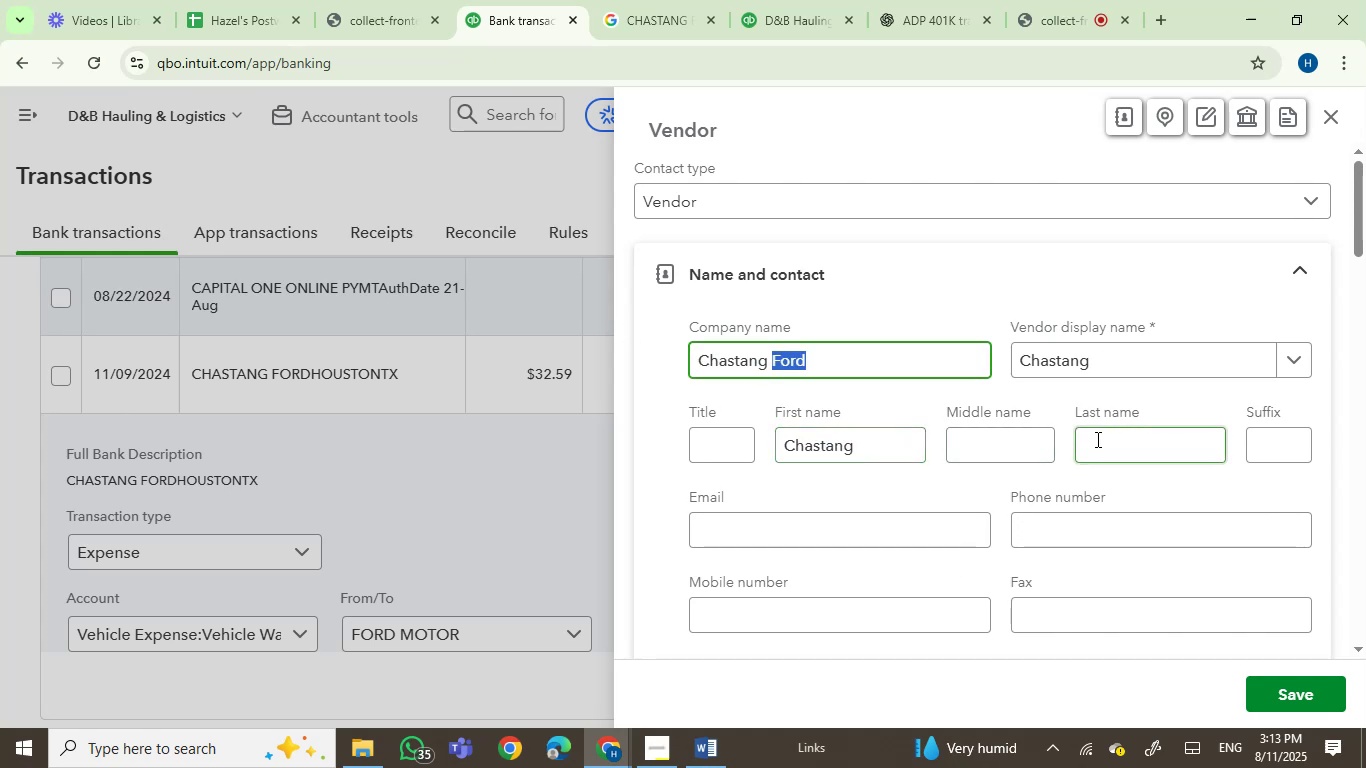 
key(Control+V)
 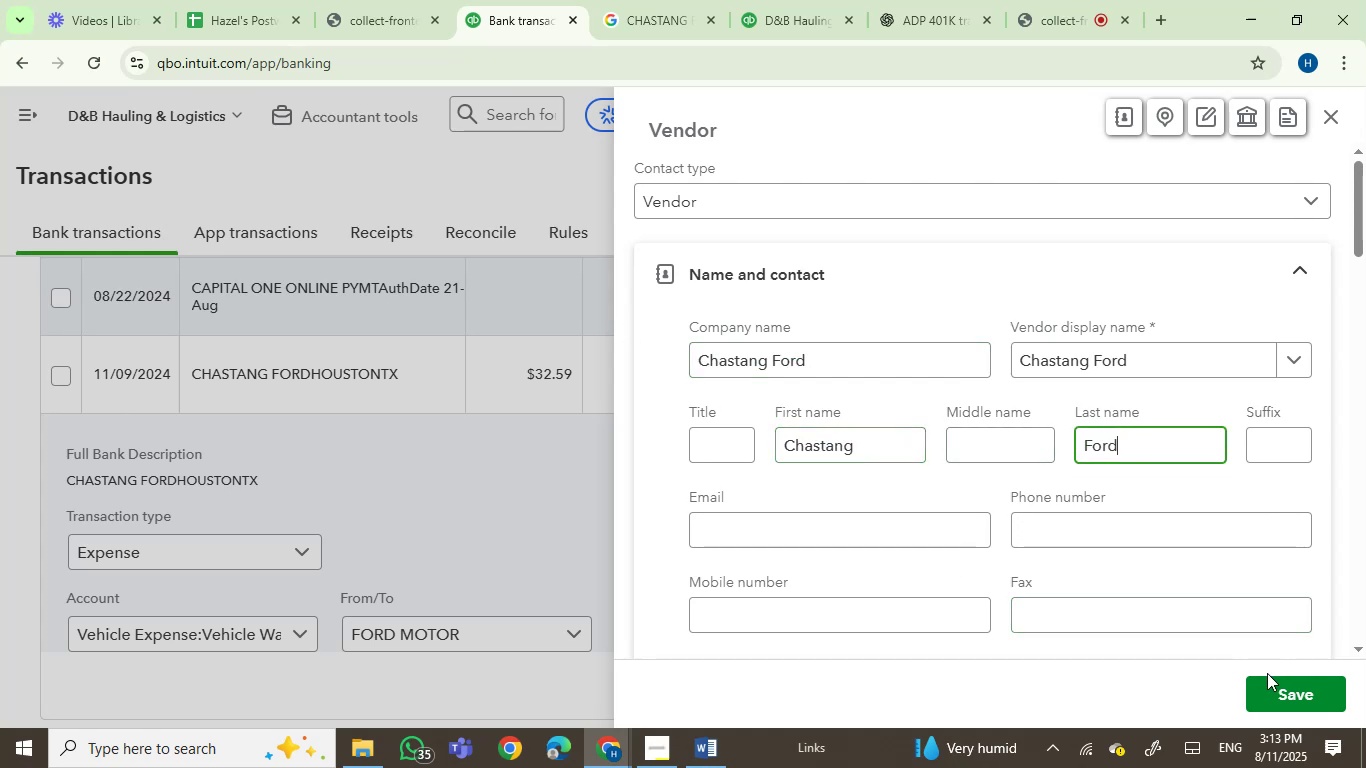 
left_click([1279, 699])
 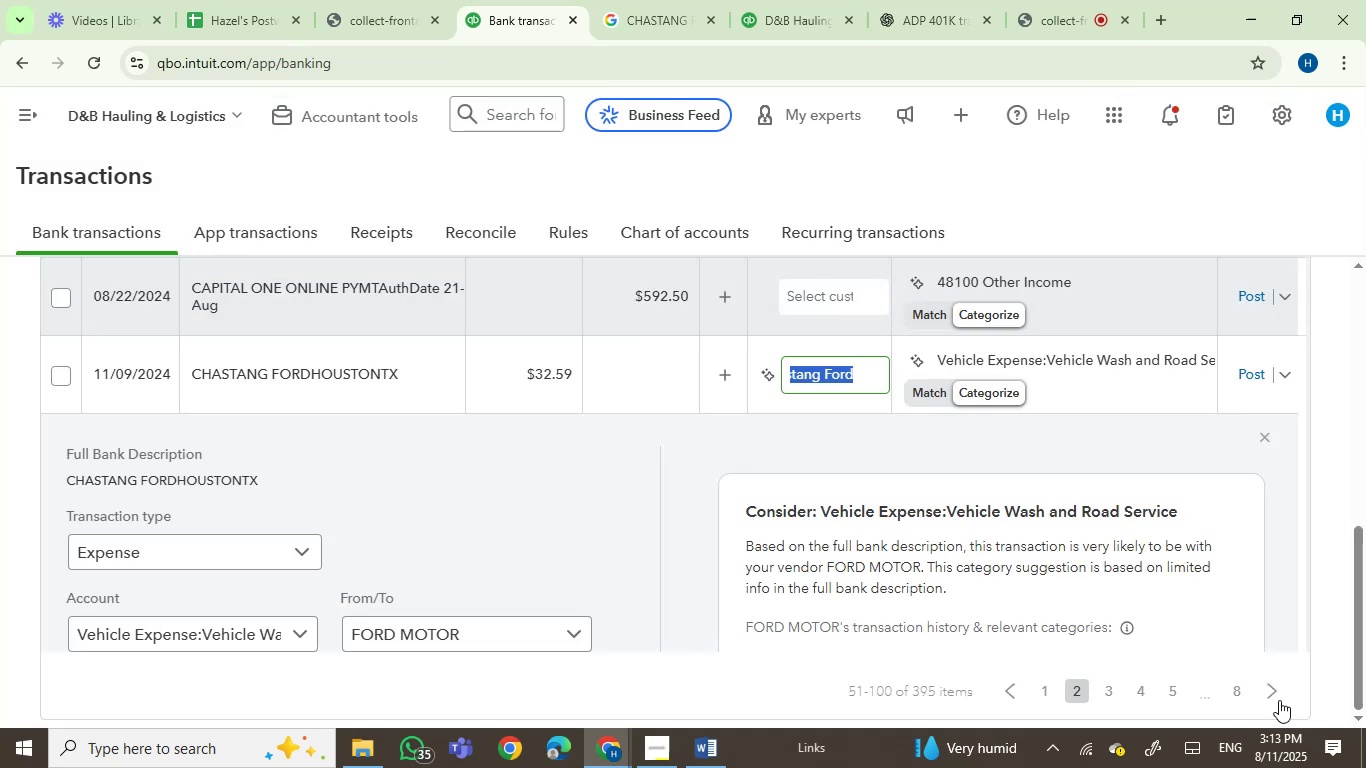 
wait(9.73)
 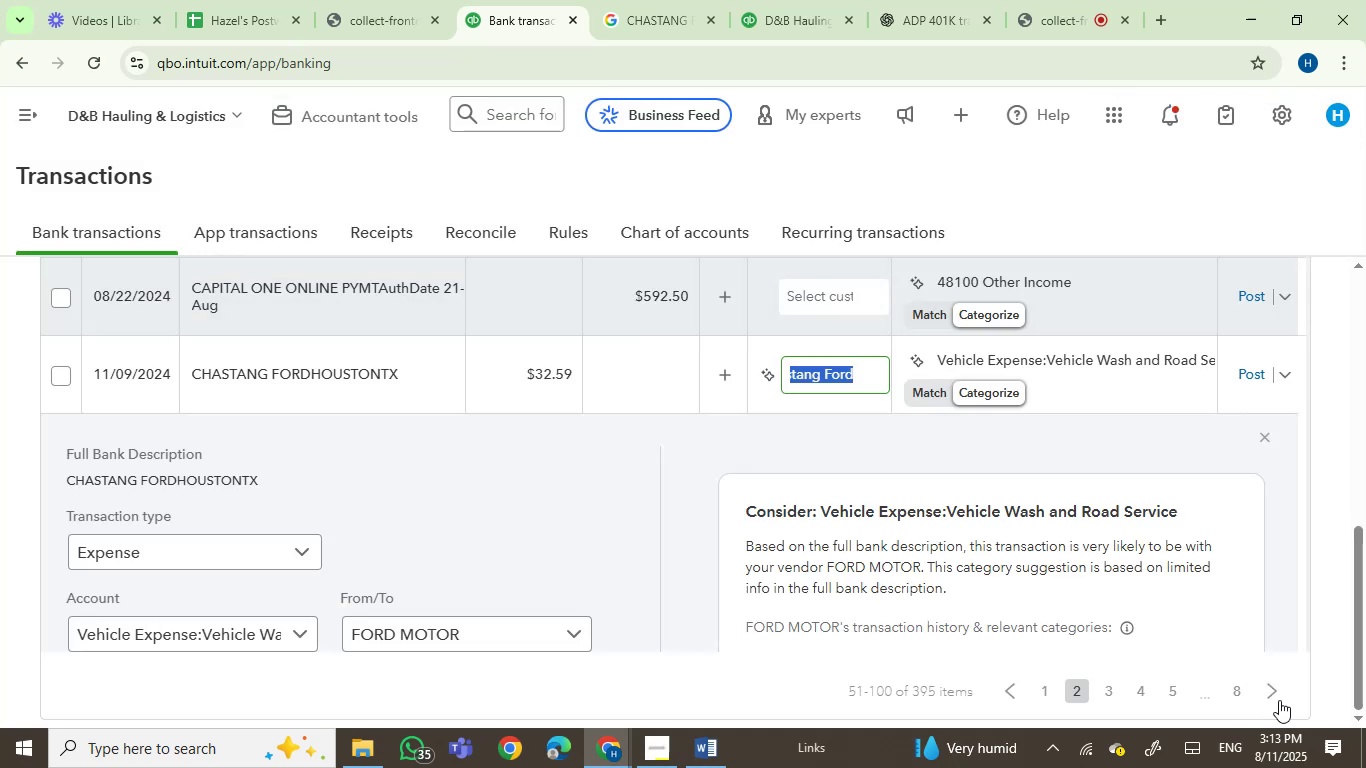 
left_click([1101, 355])
 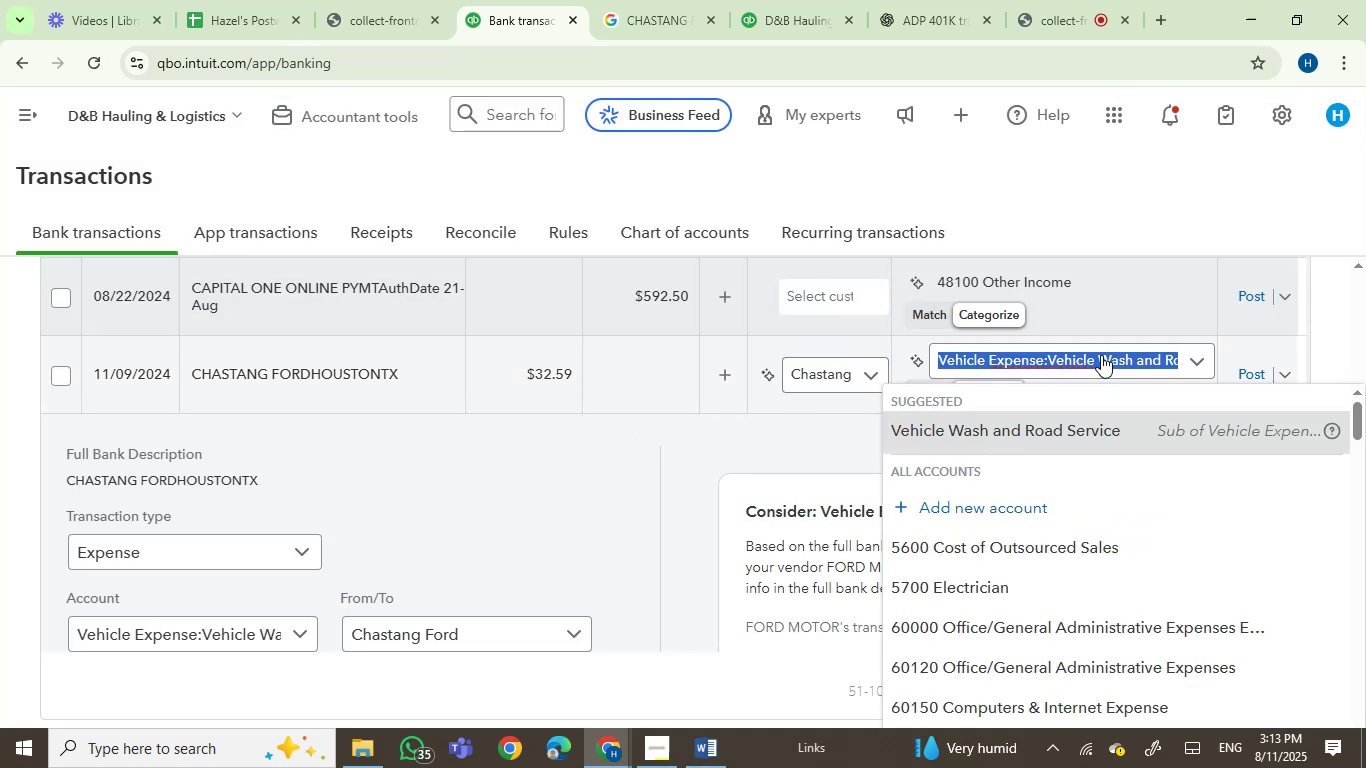 
type(rep)
 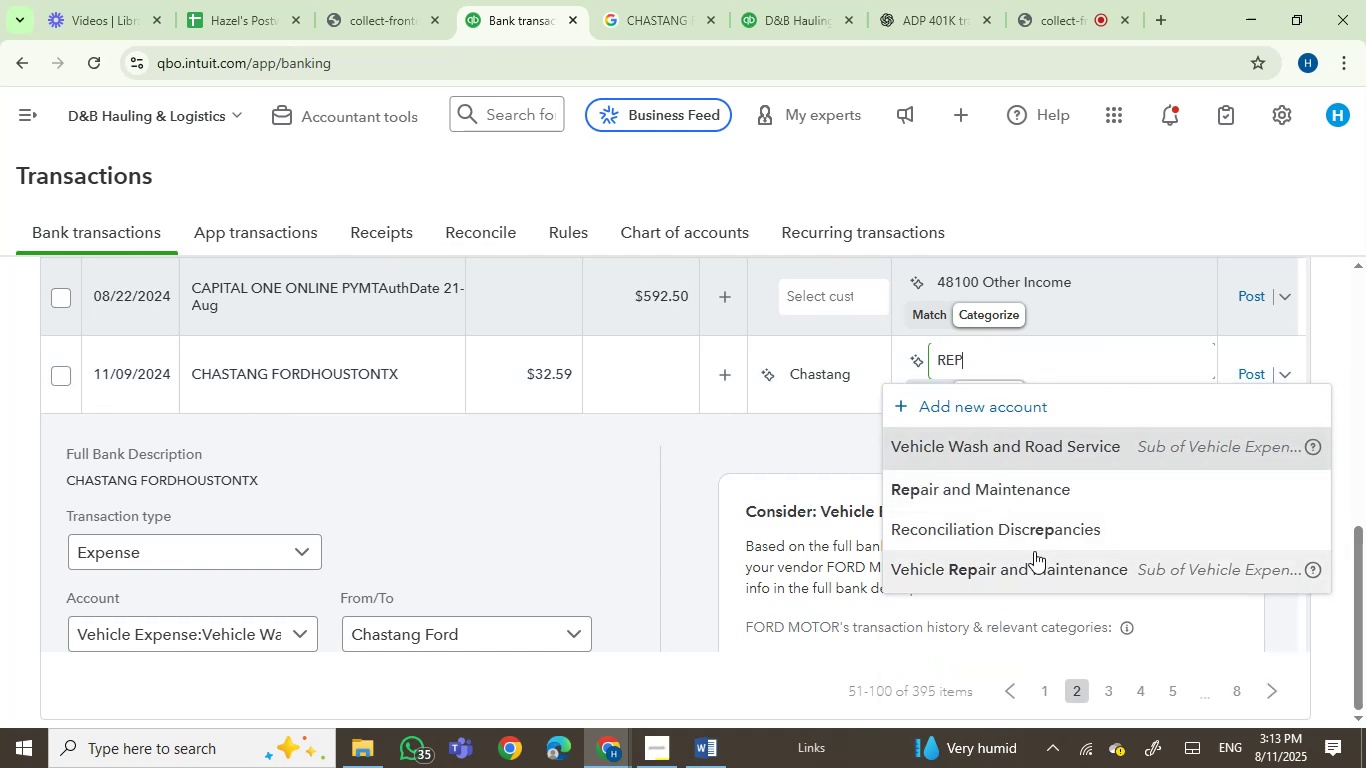 
left_click([1034, 575])
 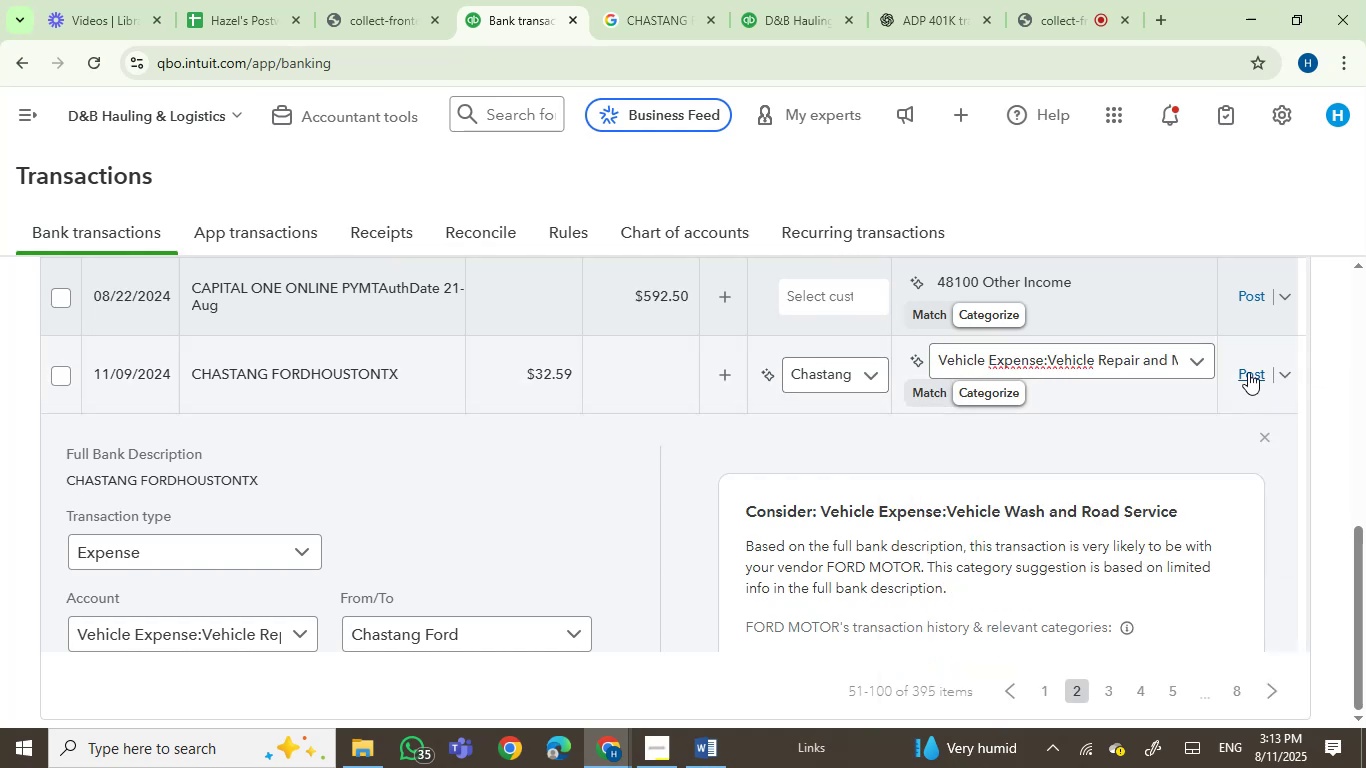 
left_click([1248, 372])
 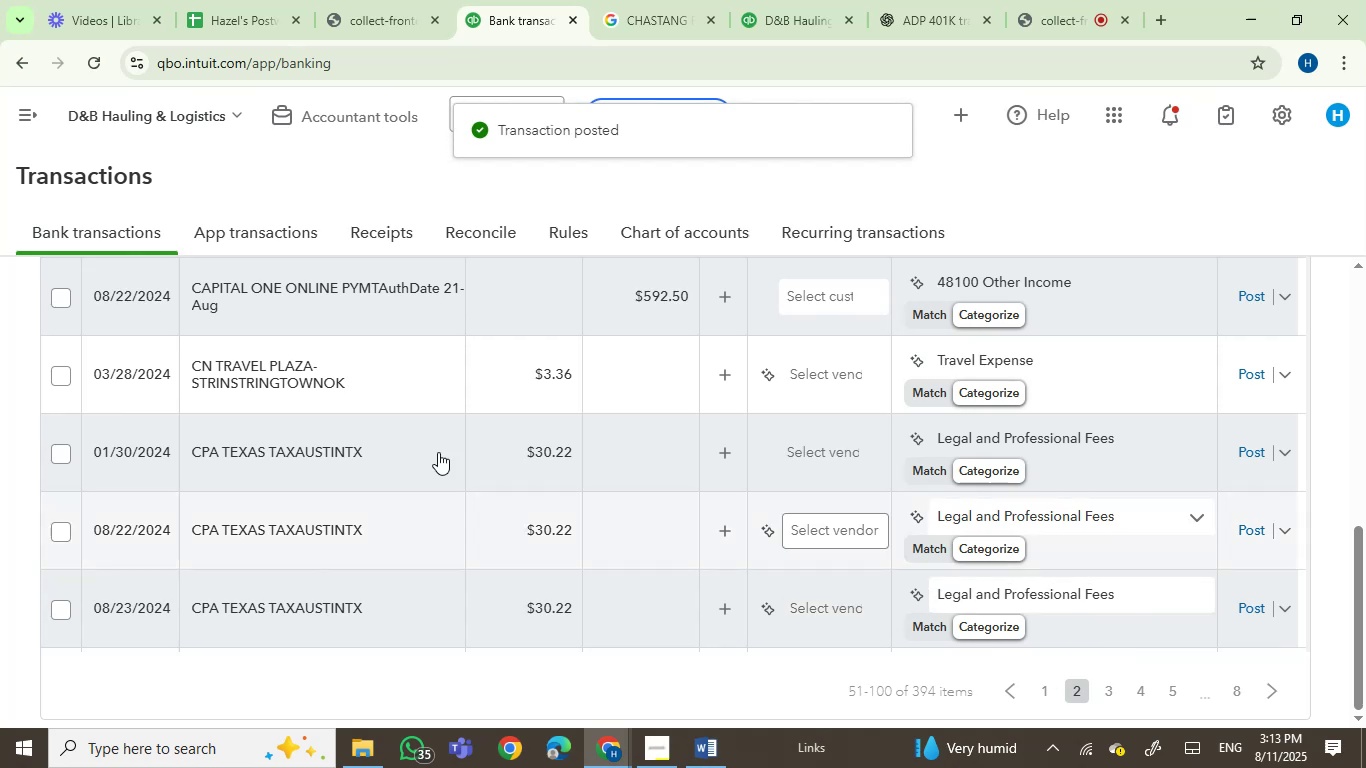 
wait(6.08)
 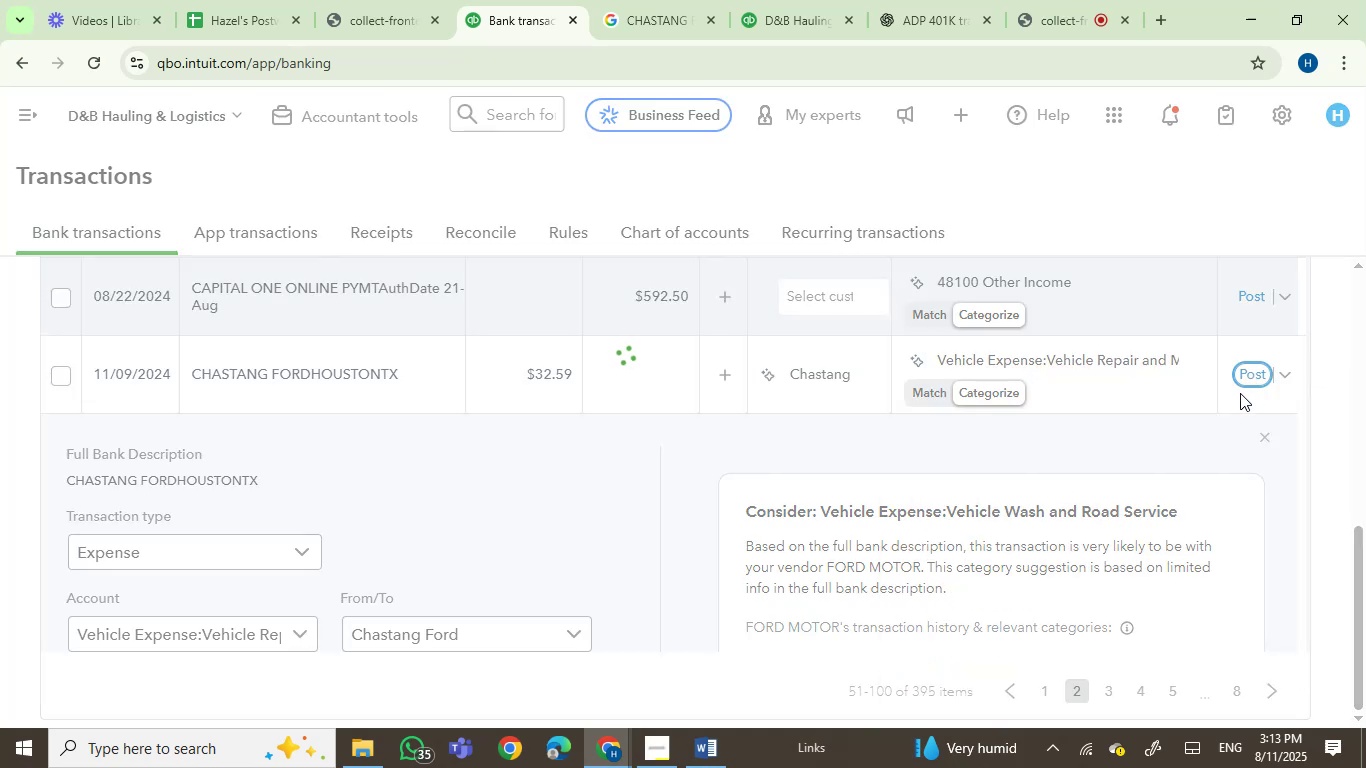 
left_click([338, 369])
 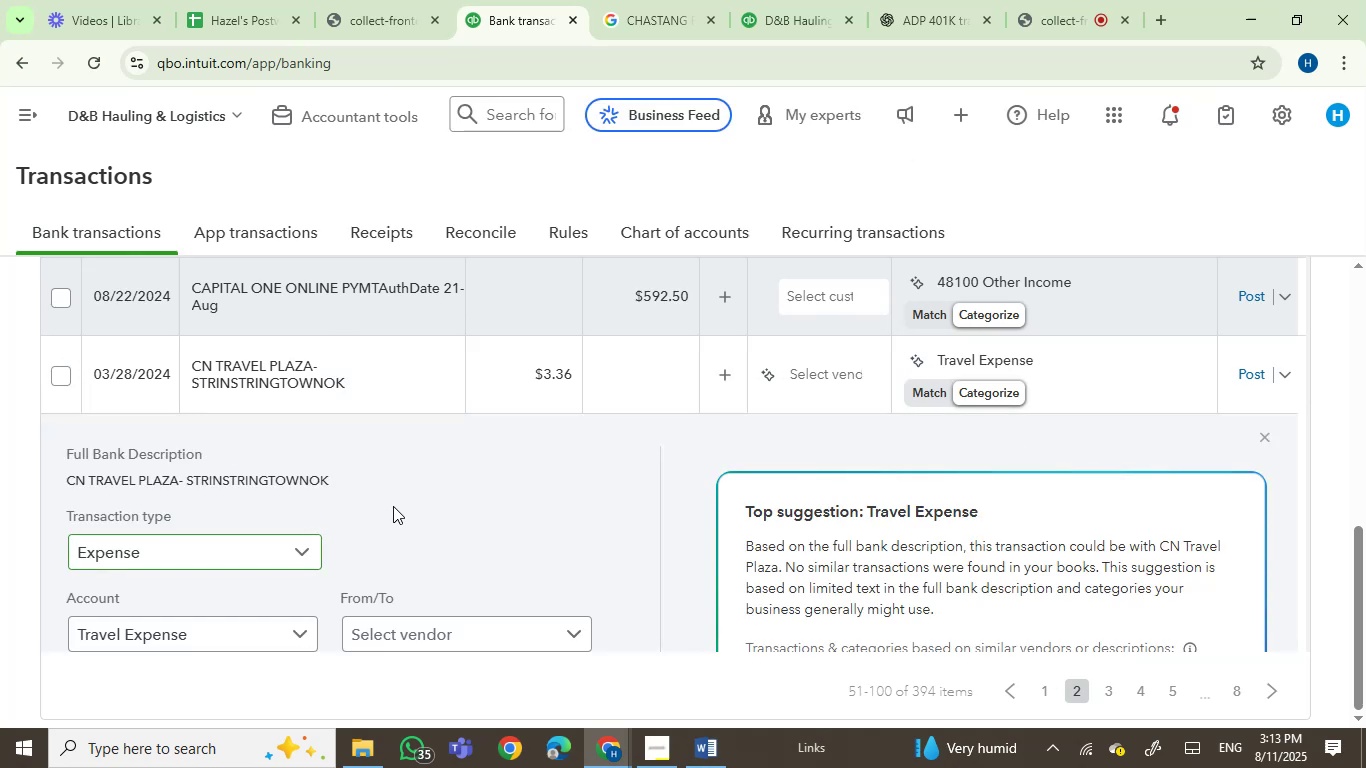 
wait(5.68)
 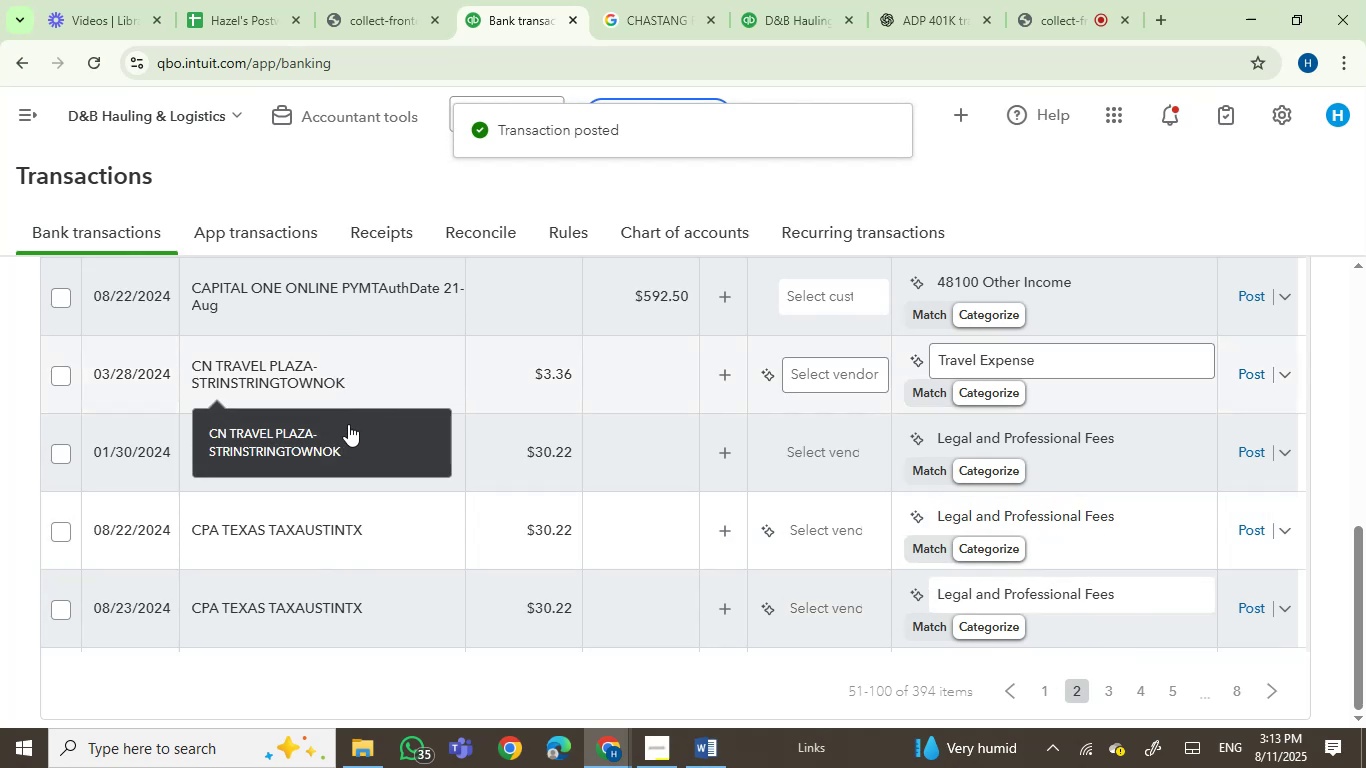 
left_click([800, 365])
 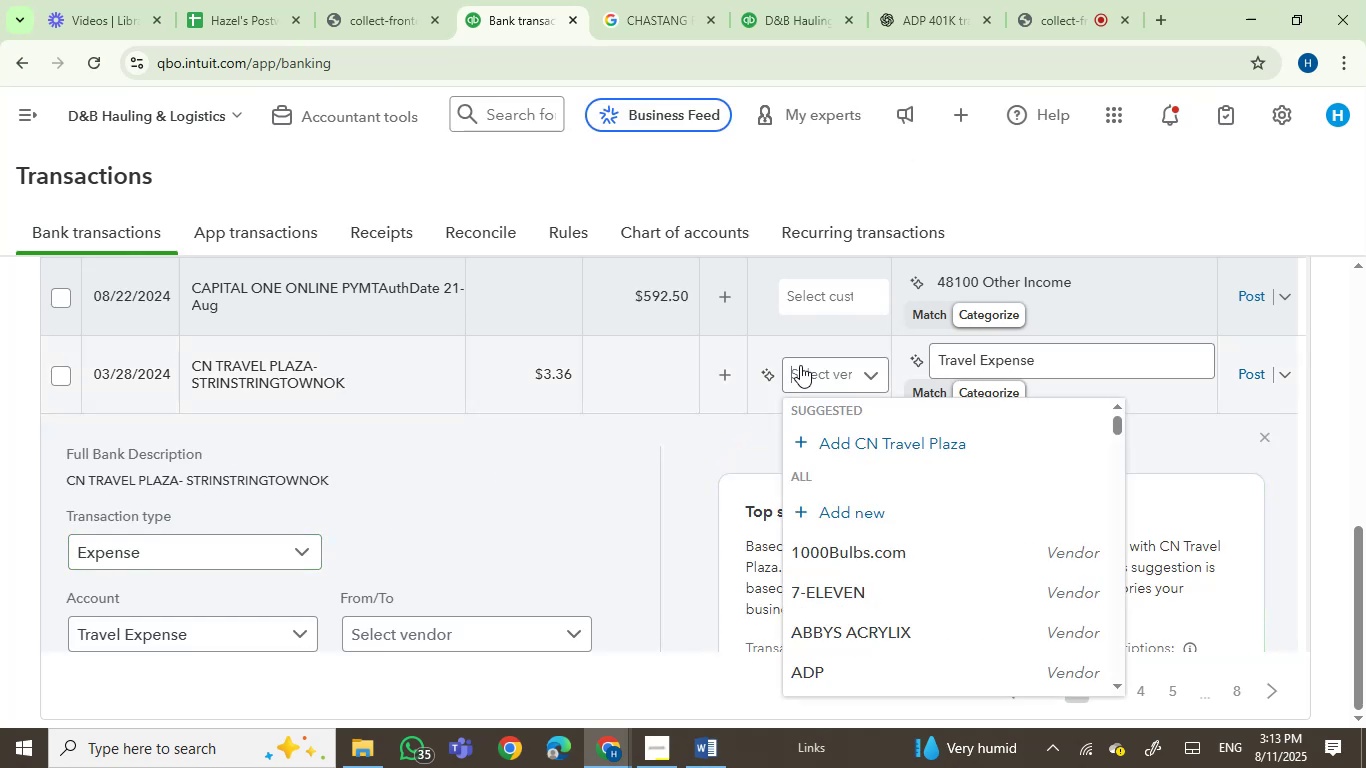 
type(tav)
 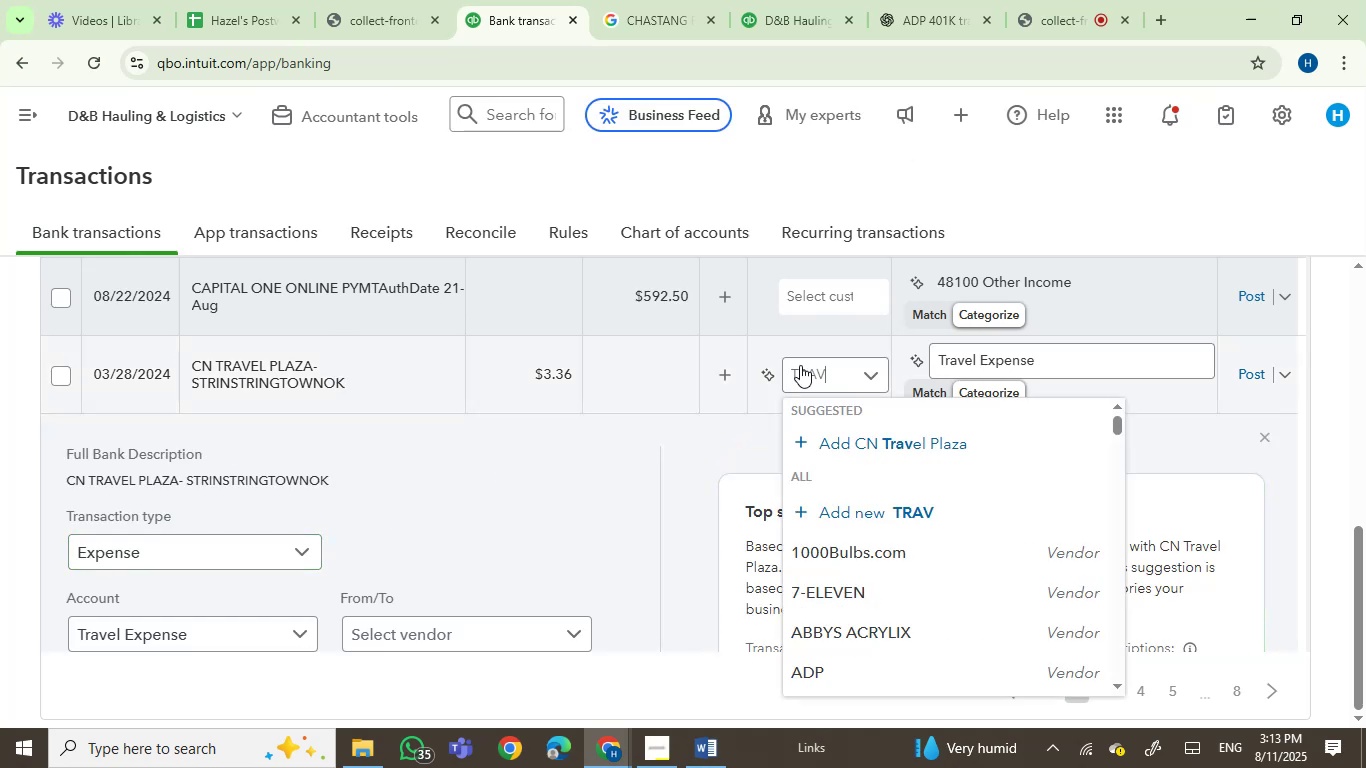 
hold_key(key=R, duration=0.36)
 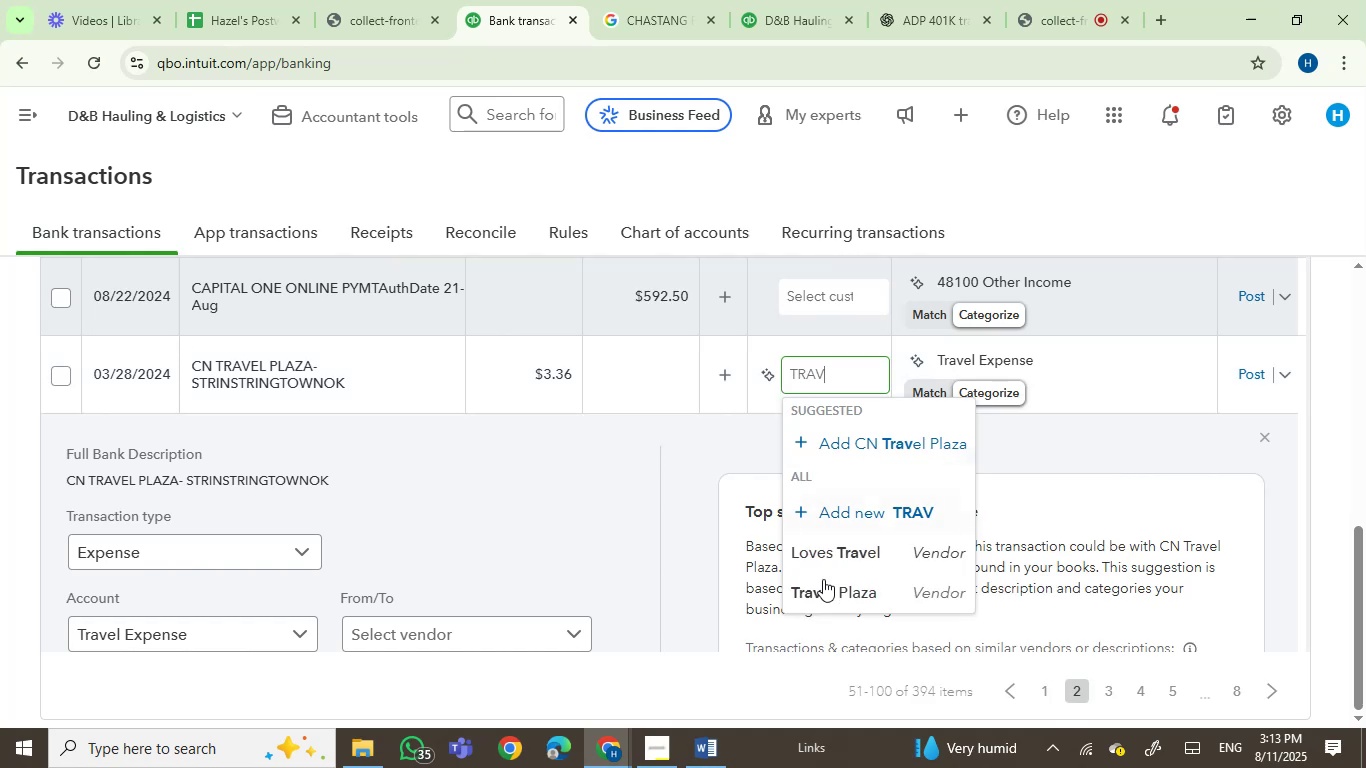 
left_click([845, 603])
 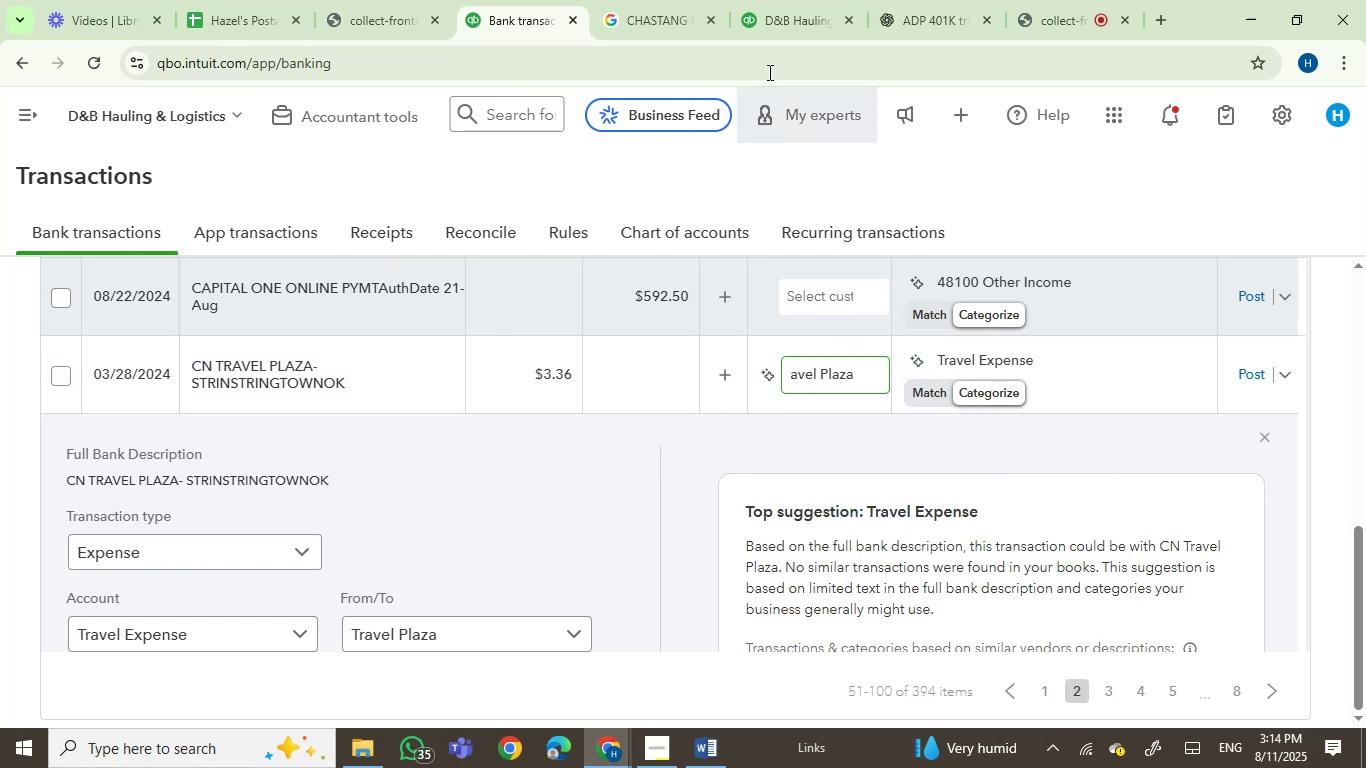 
left_click([771, 22])
 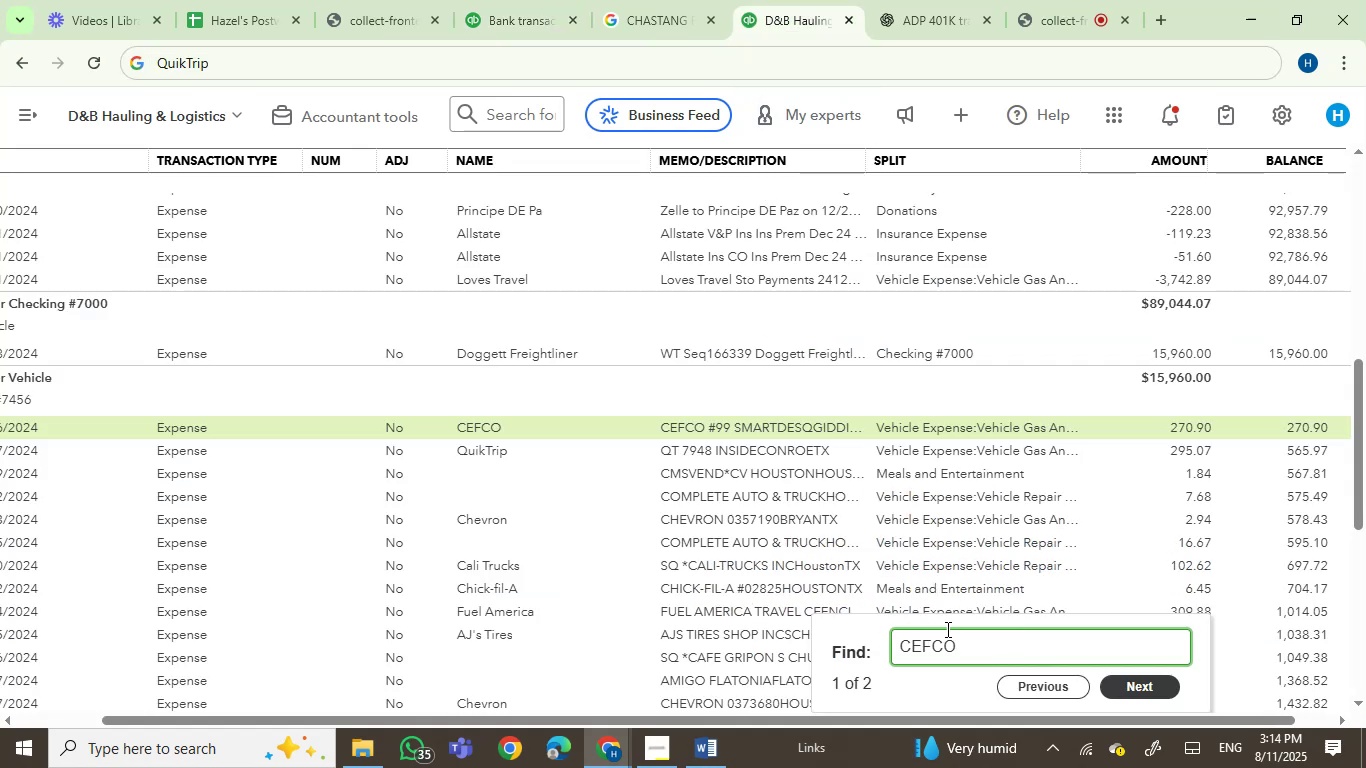 
left_click_drag(start_coordinate=[947, 632], to_coordinate=[809, 635])
 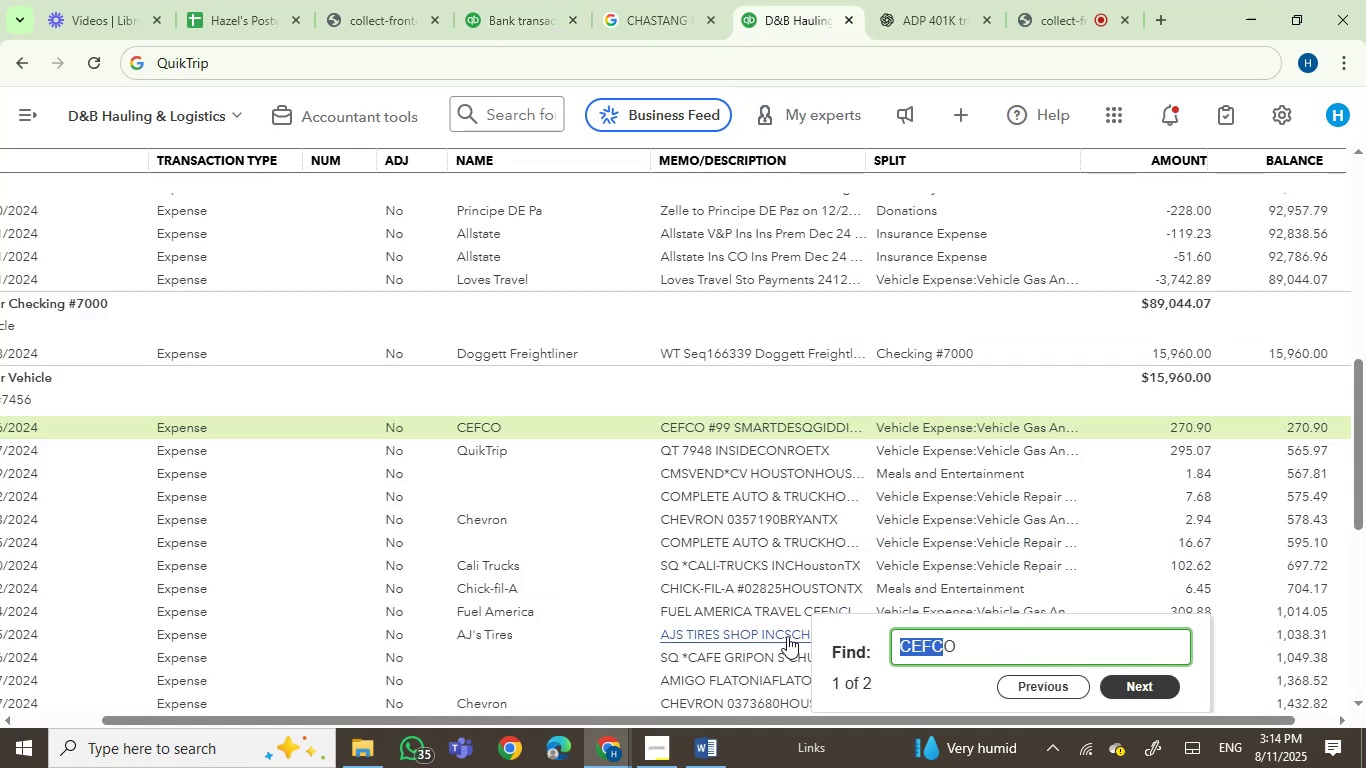 
key(Backspace)
 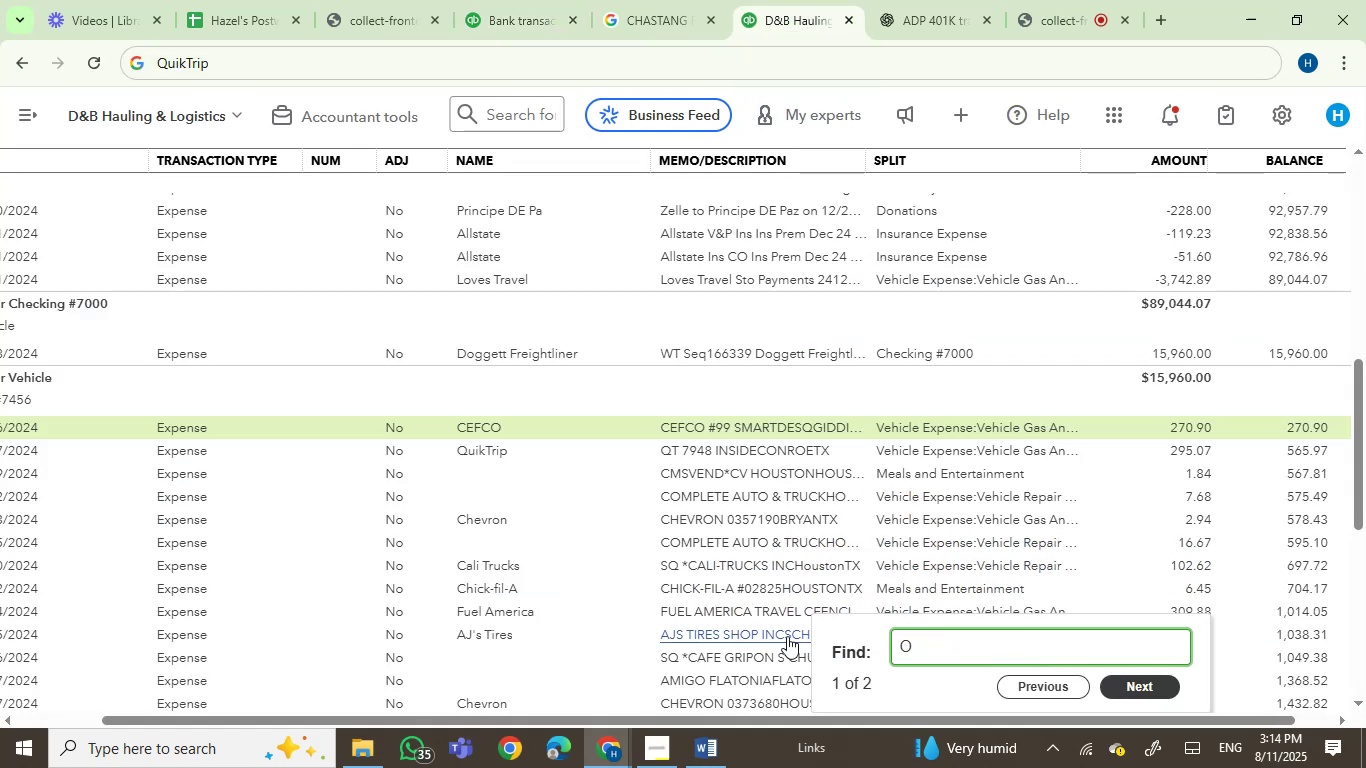 
key(ArrowRight)
 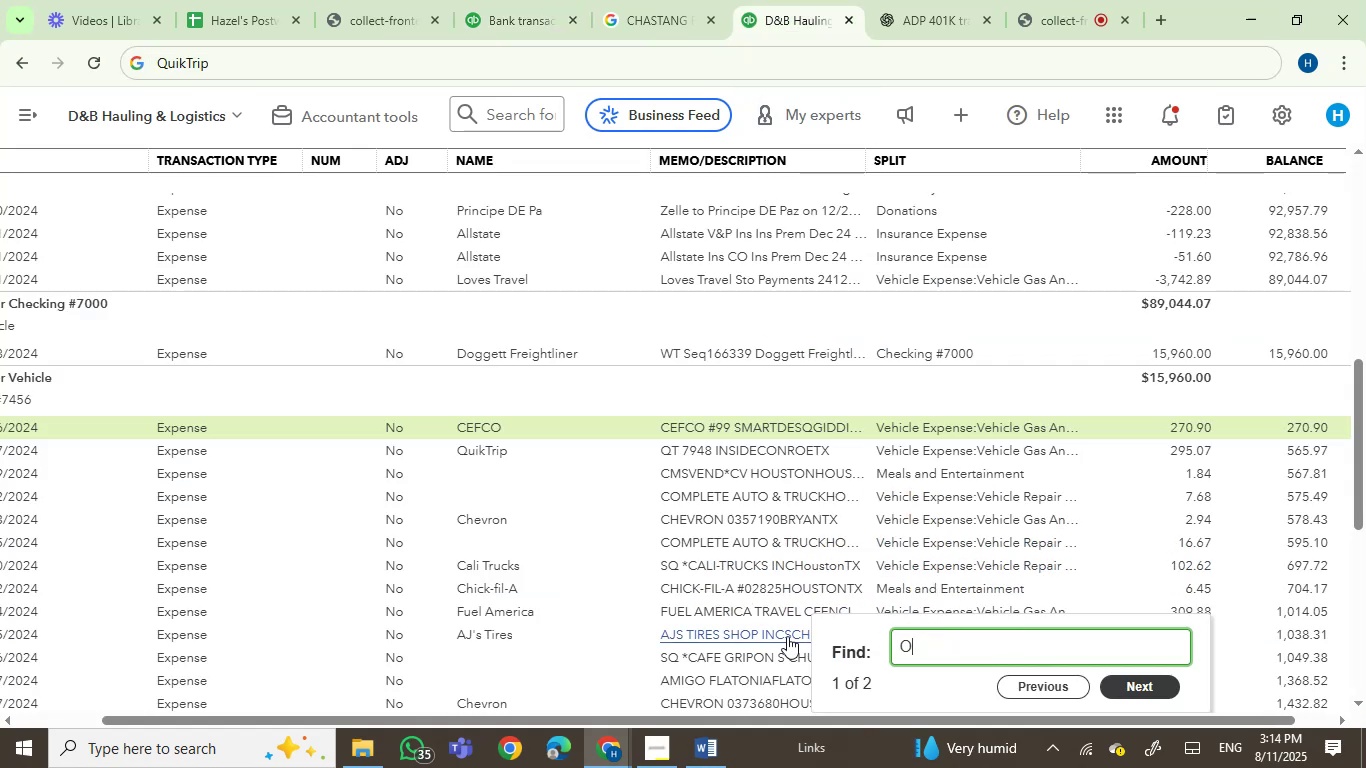 
key(Backspace)
key(Backspace)
type(trav)
 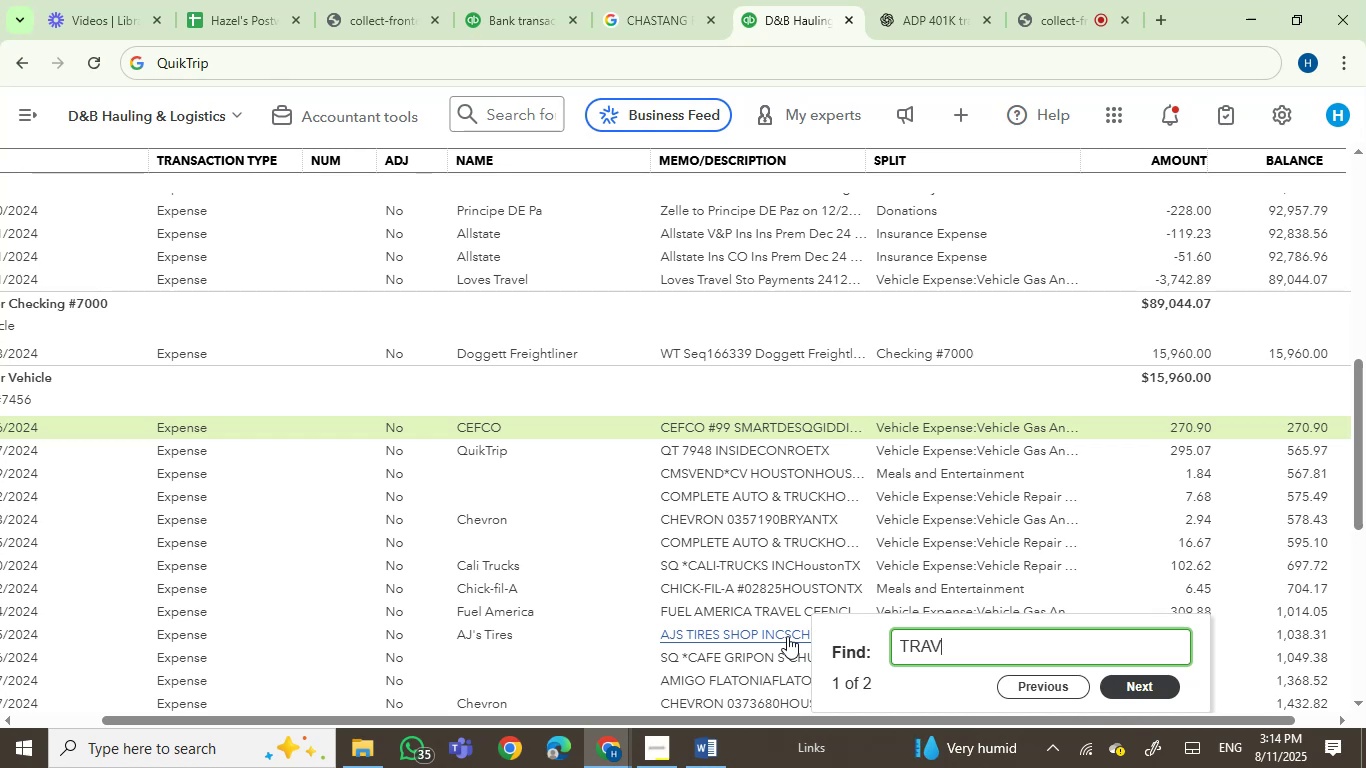 
wait(7.39)
 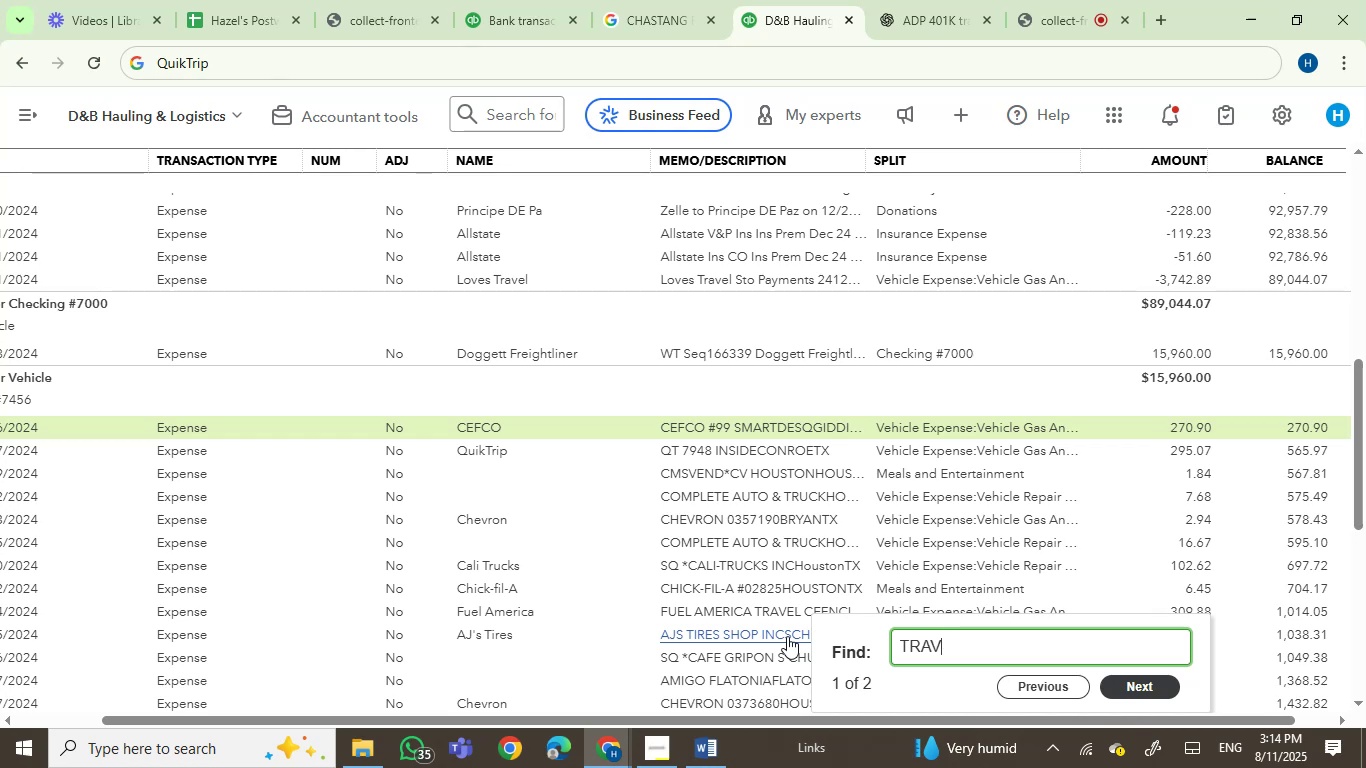 
type(el pl)
 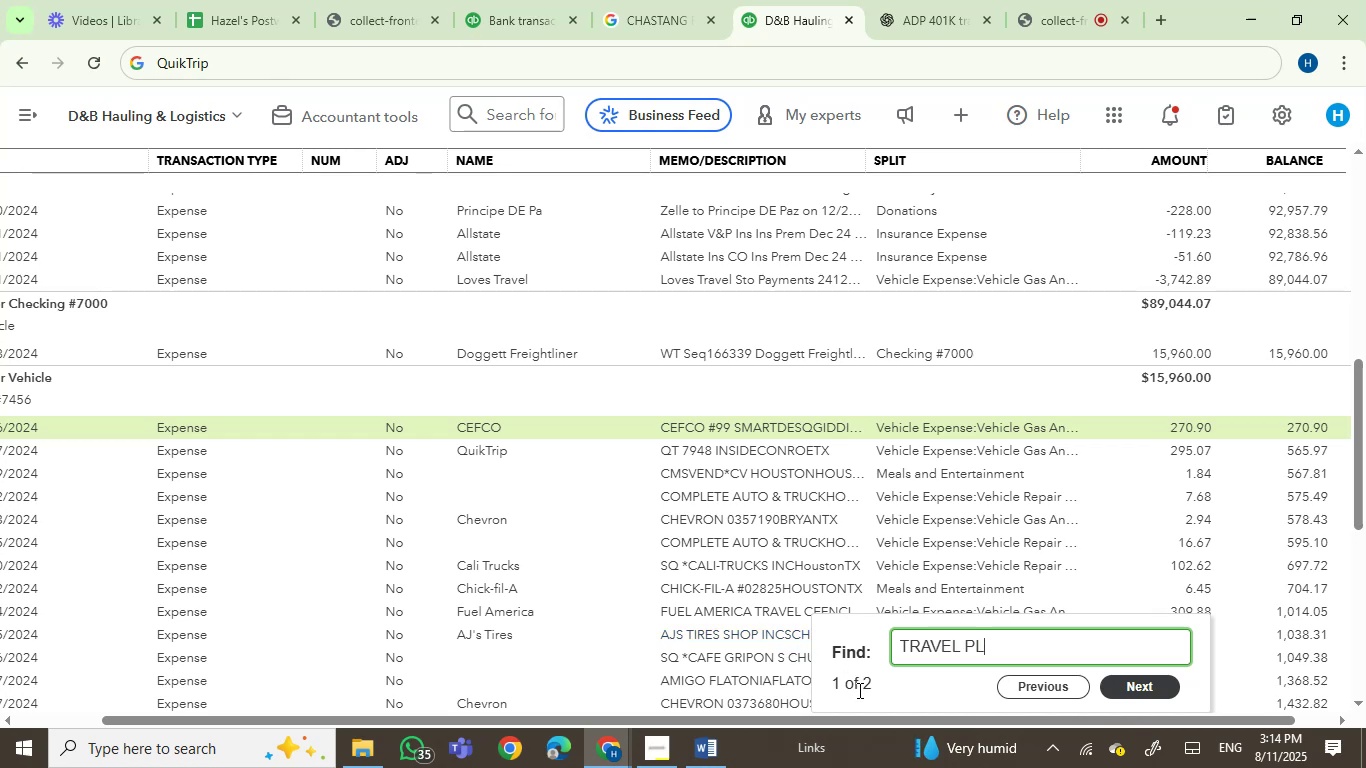 
key(Enter)
 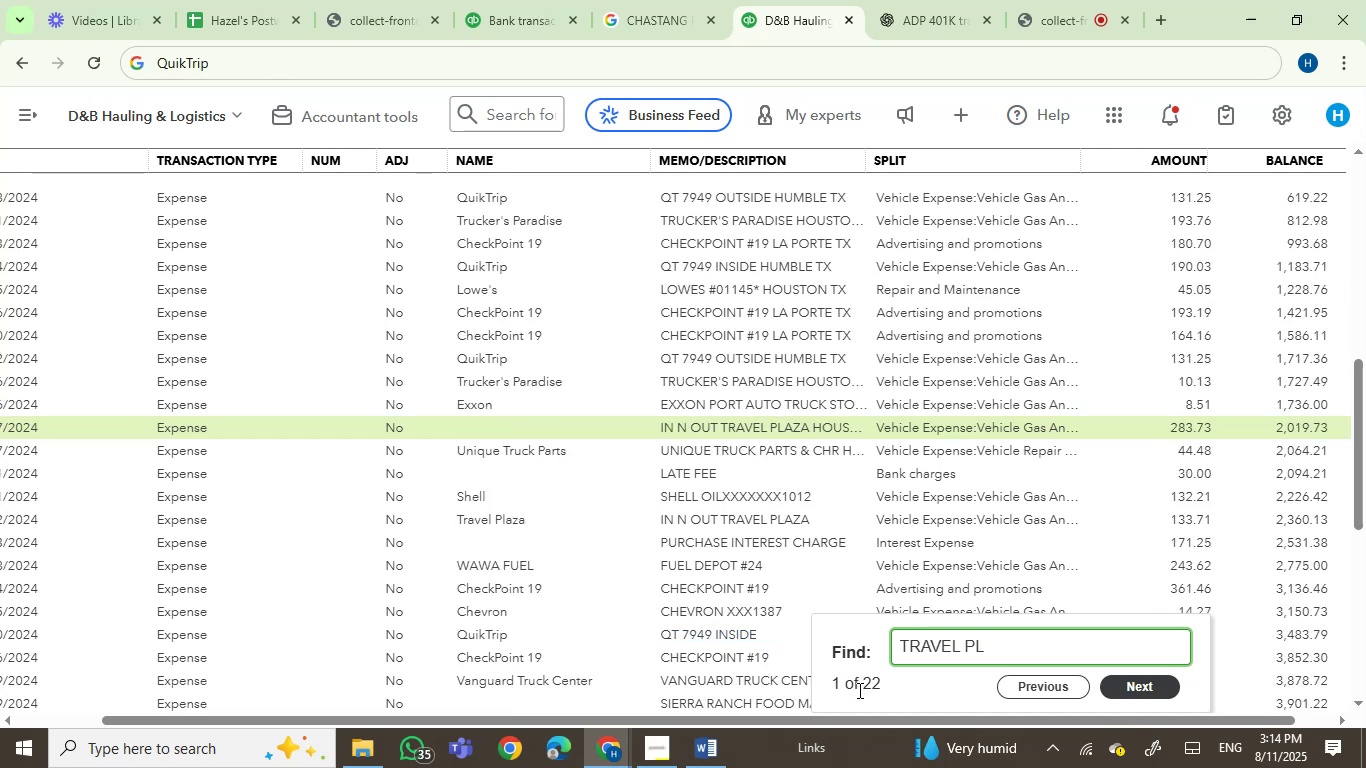 
key(Enter)
 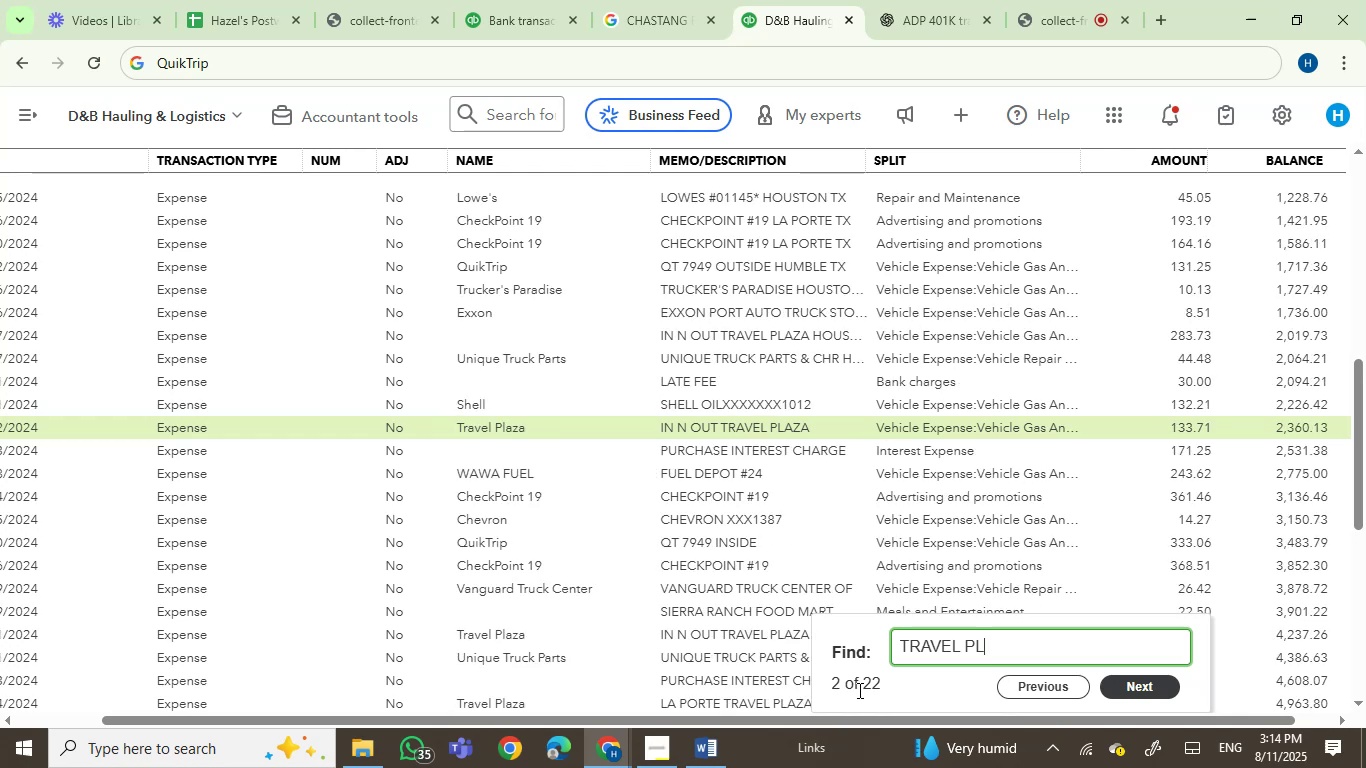 
key(Enter)
 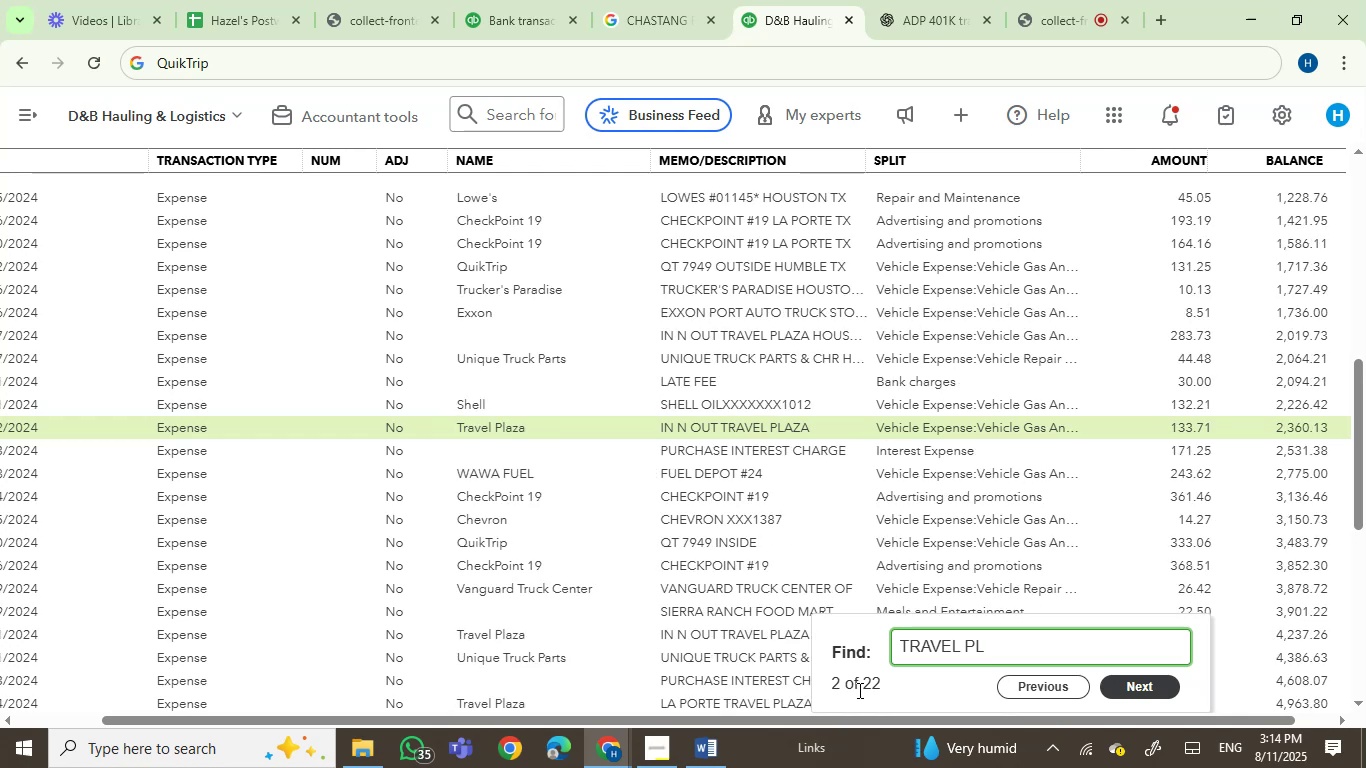 
key(Enter)
 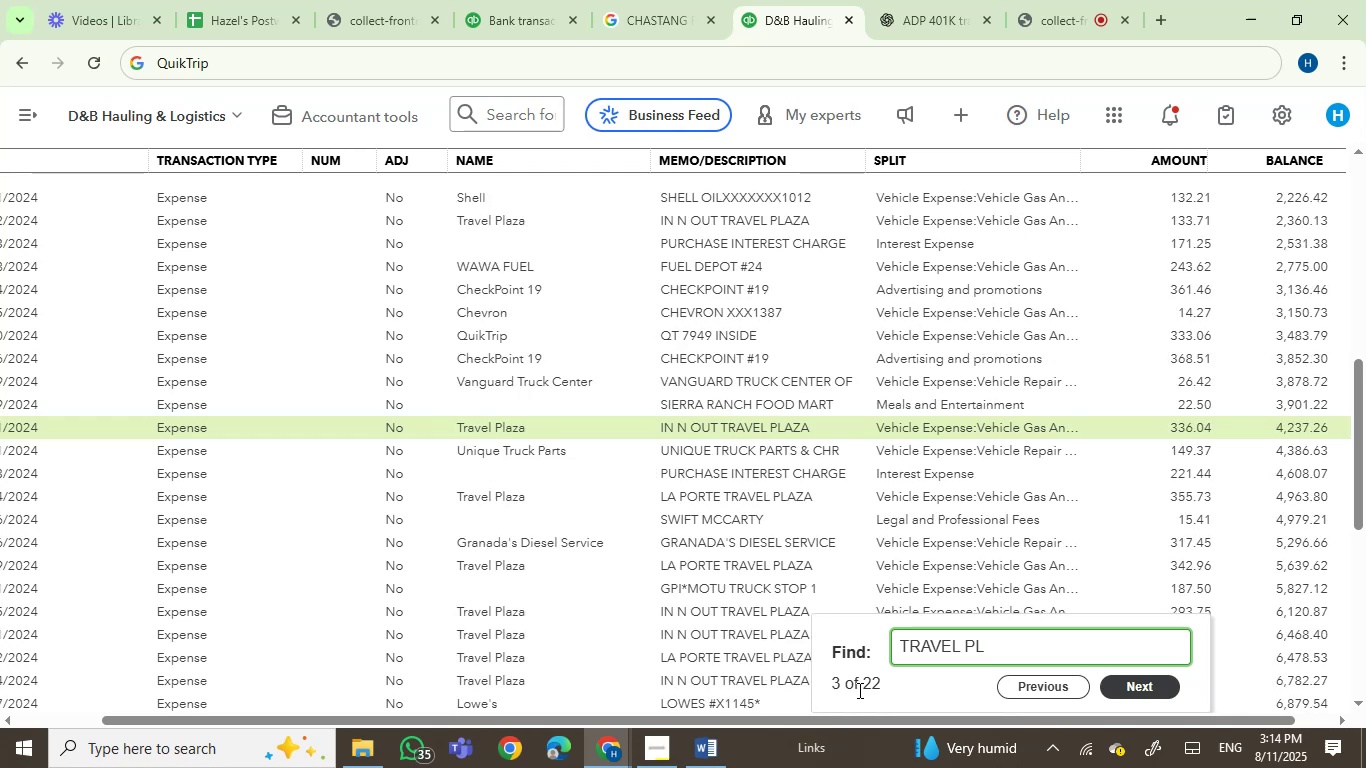 
key(Enter)
 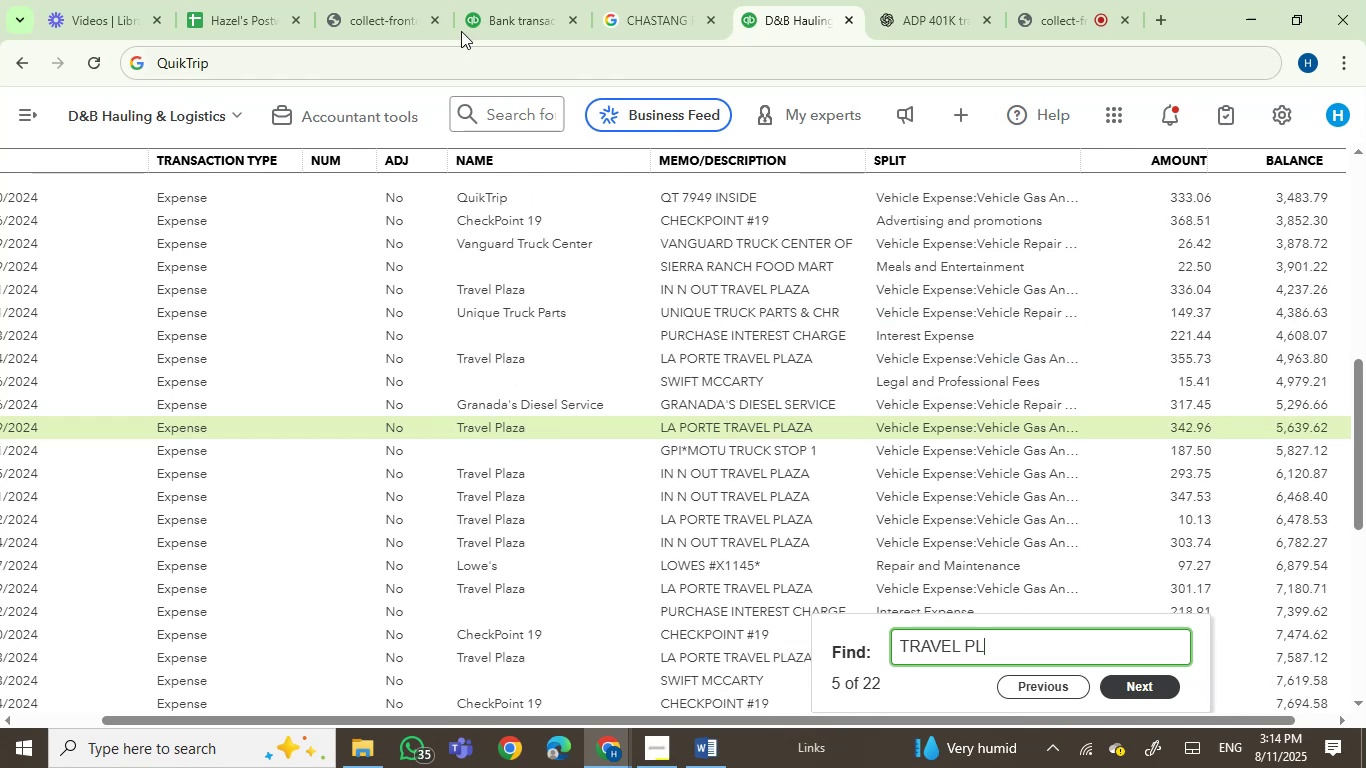 
left_click([502, 3])
 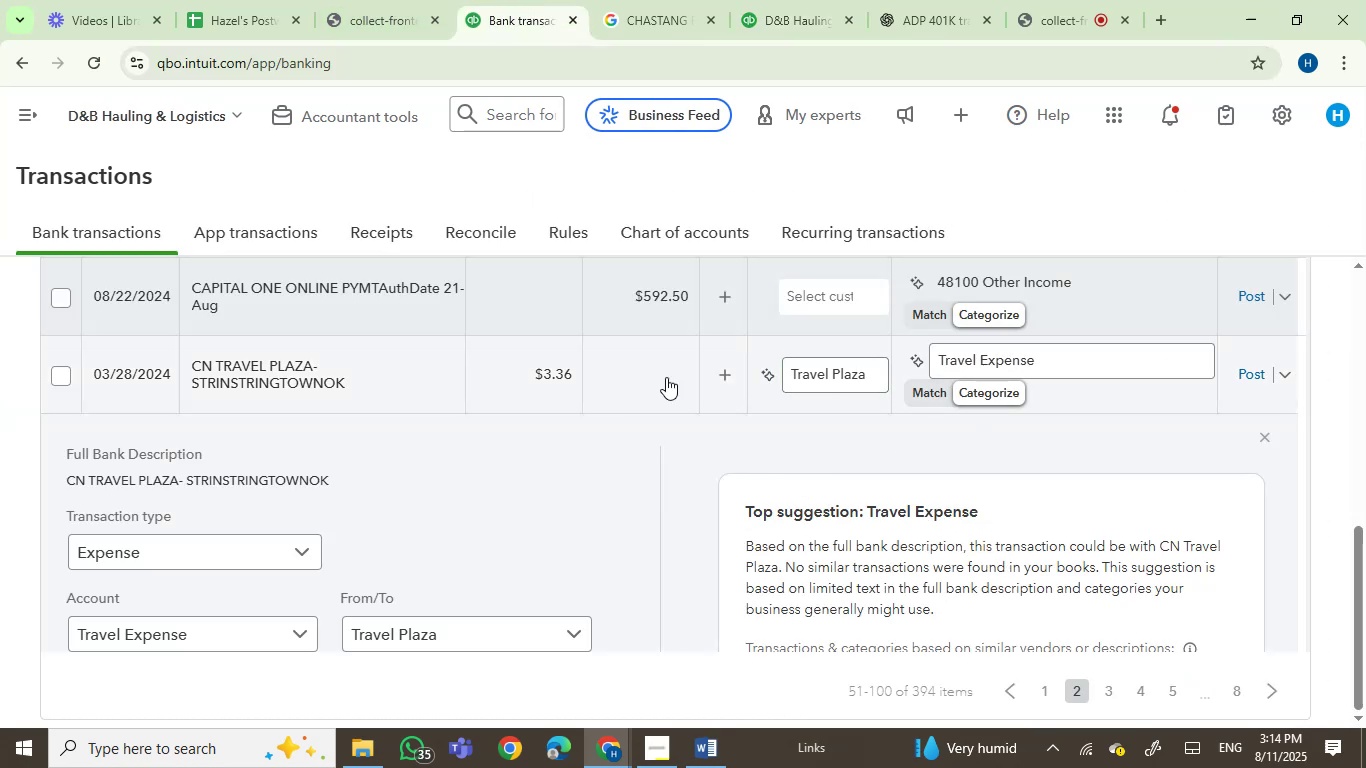 
left_click([972, 366])
 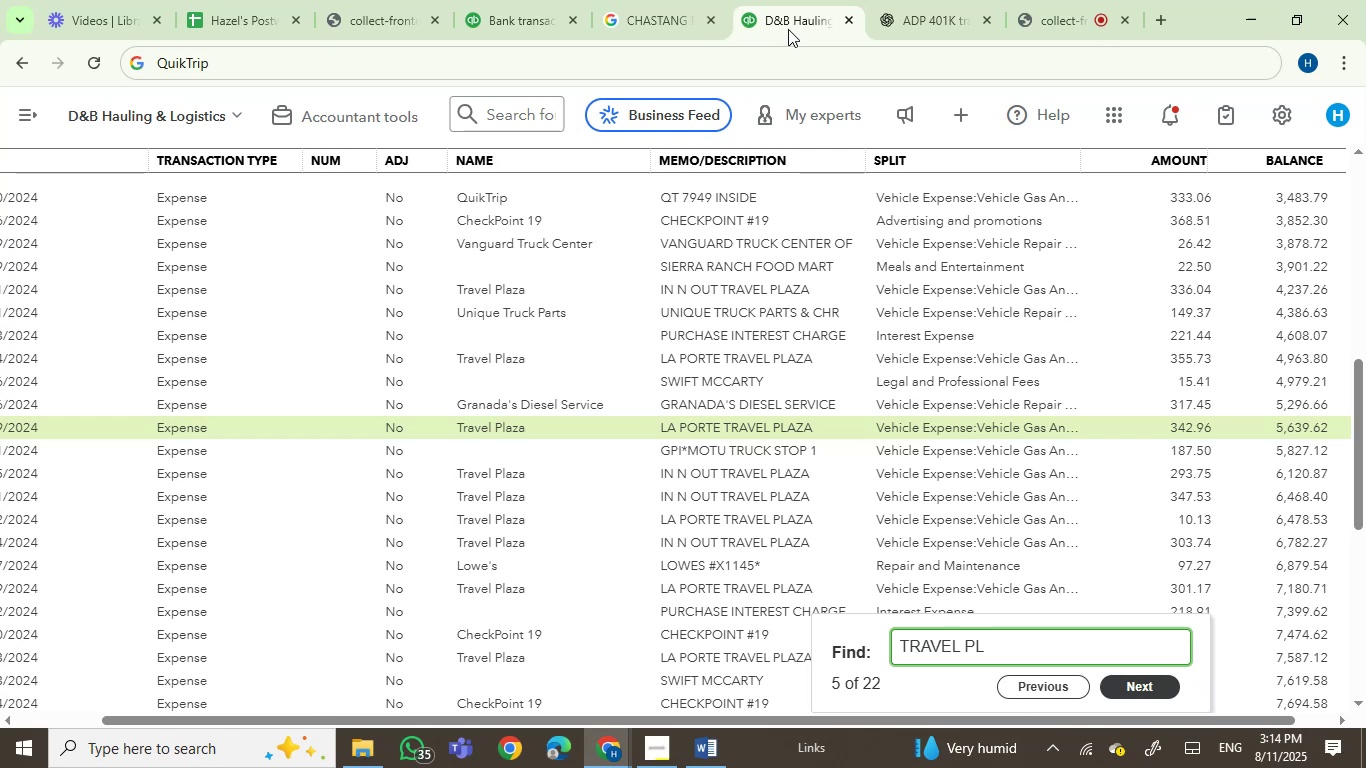 
left_click([559, 0])
 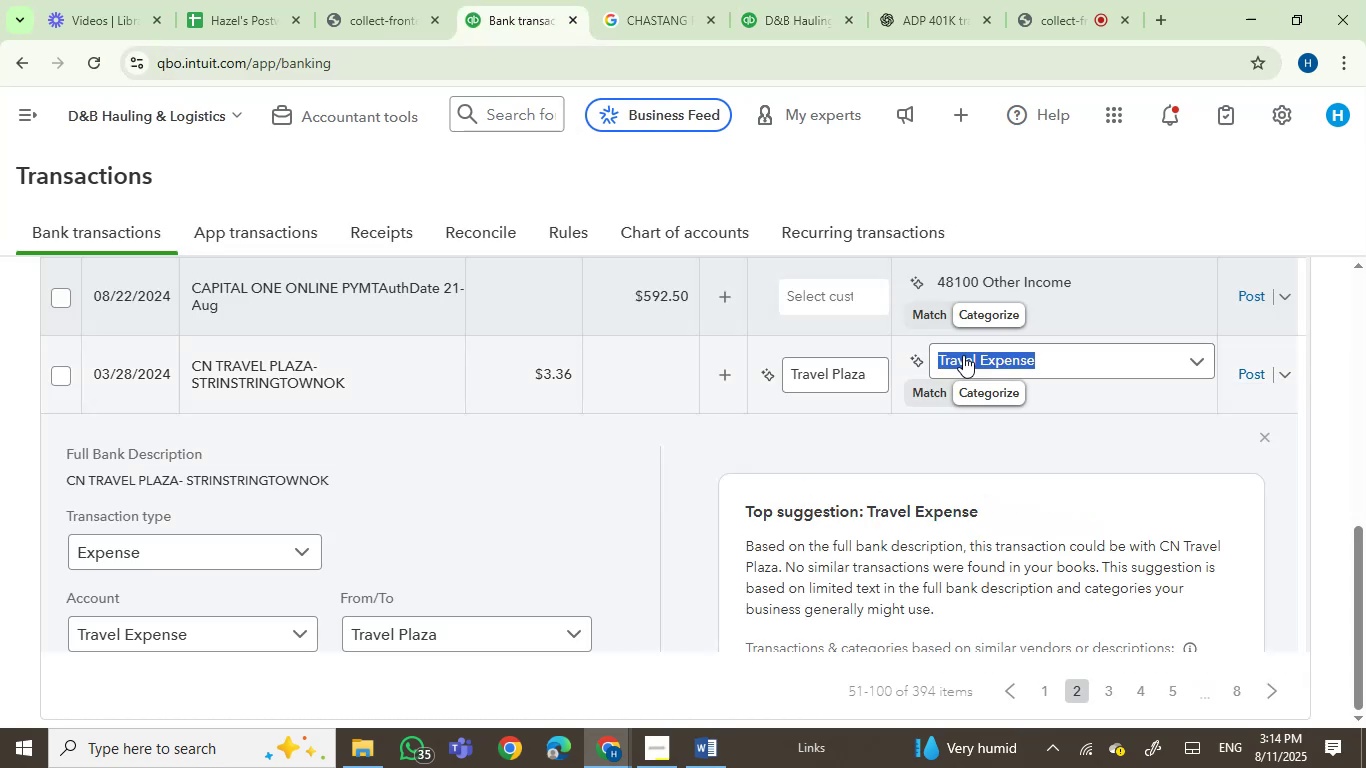 
type(gas)
 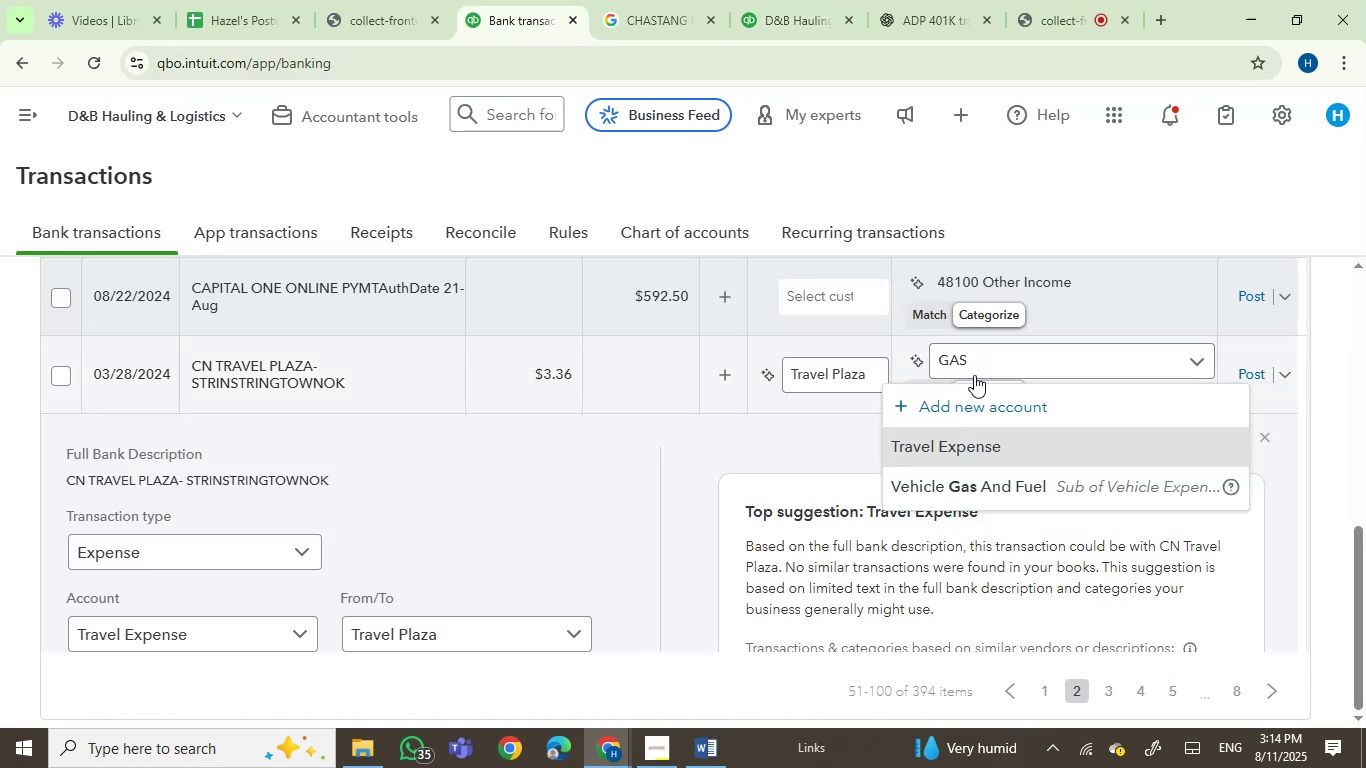 
left_click([984, 495])
 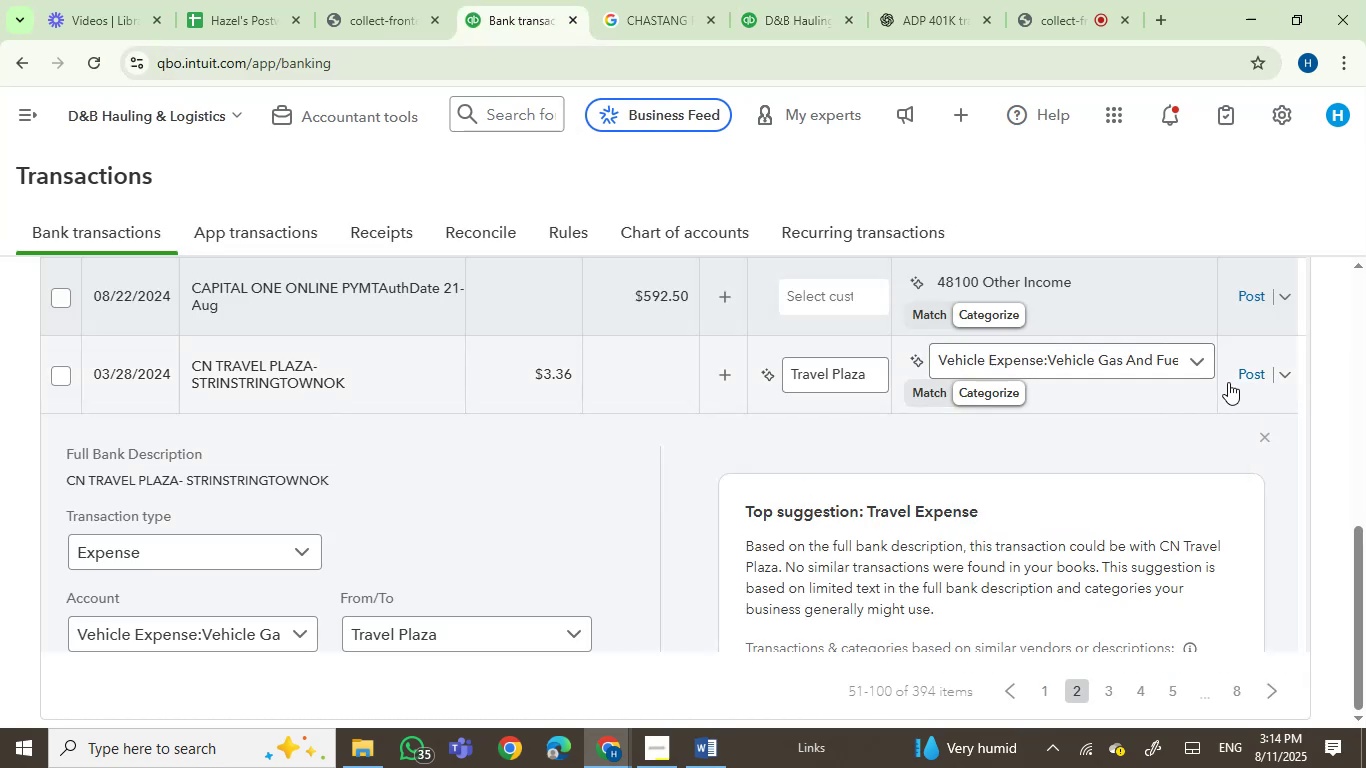 
left_click([1240, 377])
 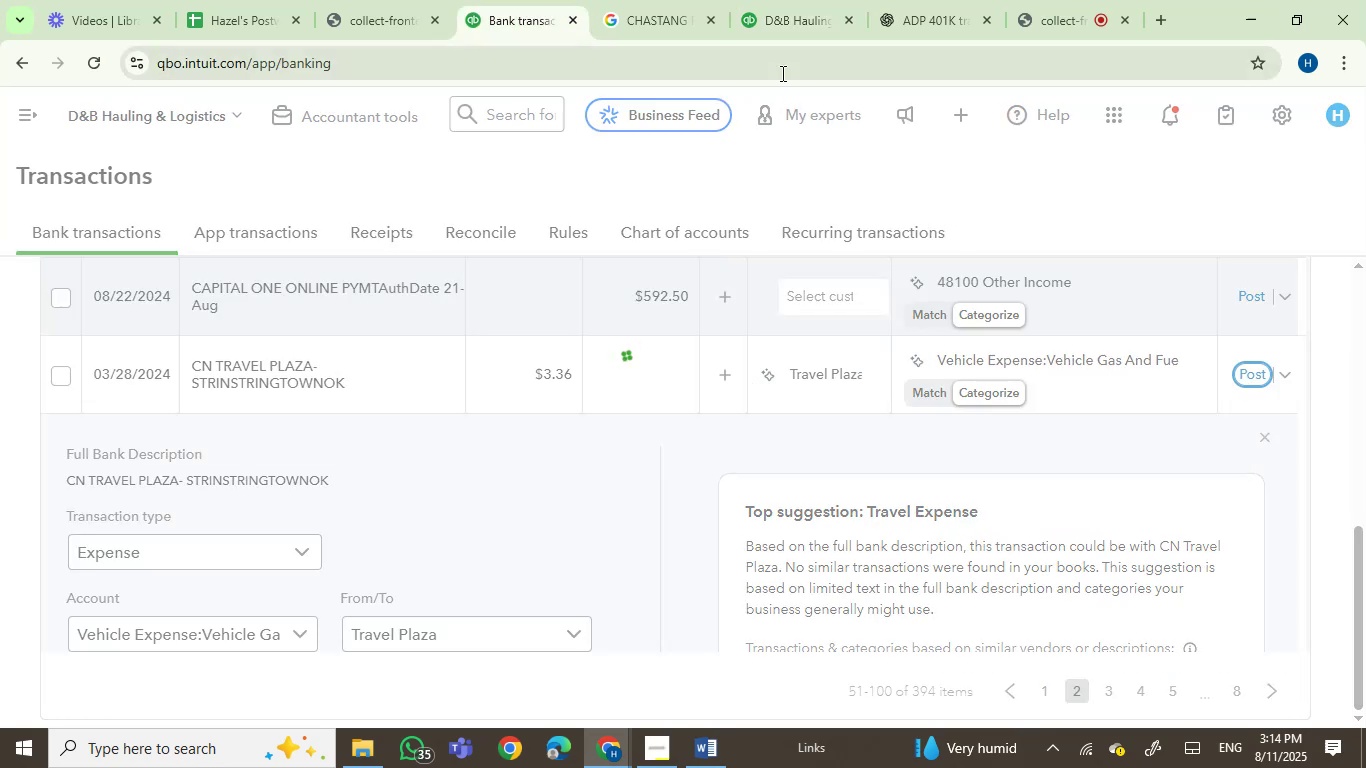 
left_click([785, 34])
 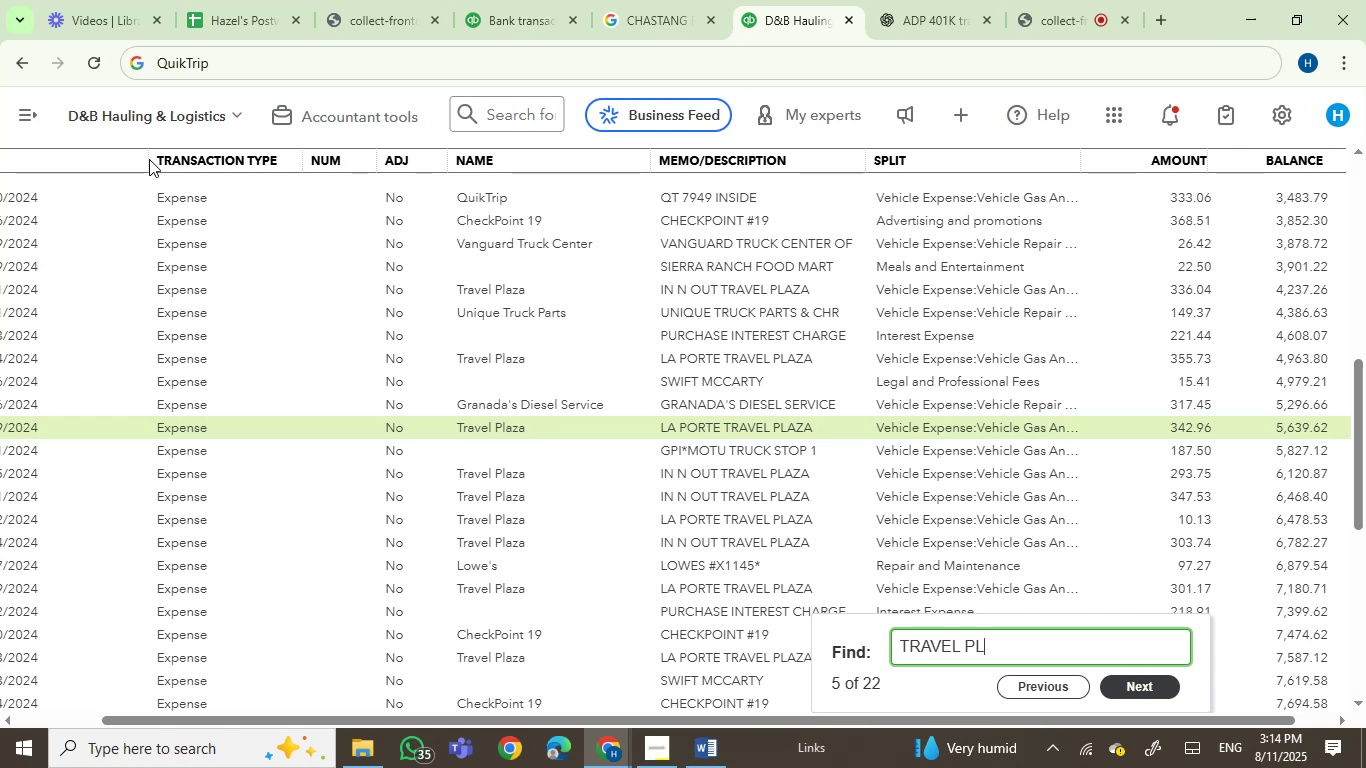 
left_click_drag(start_coordinate=[142, 162], to_coordinate=[50, 176])
 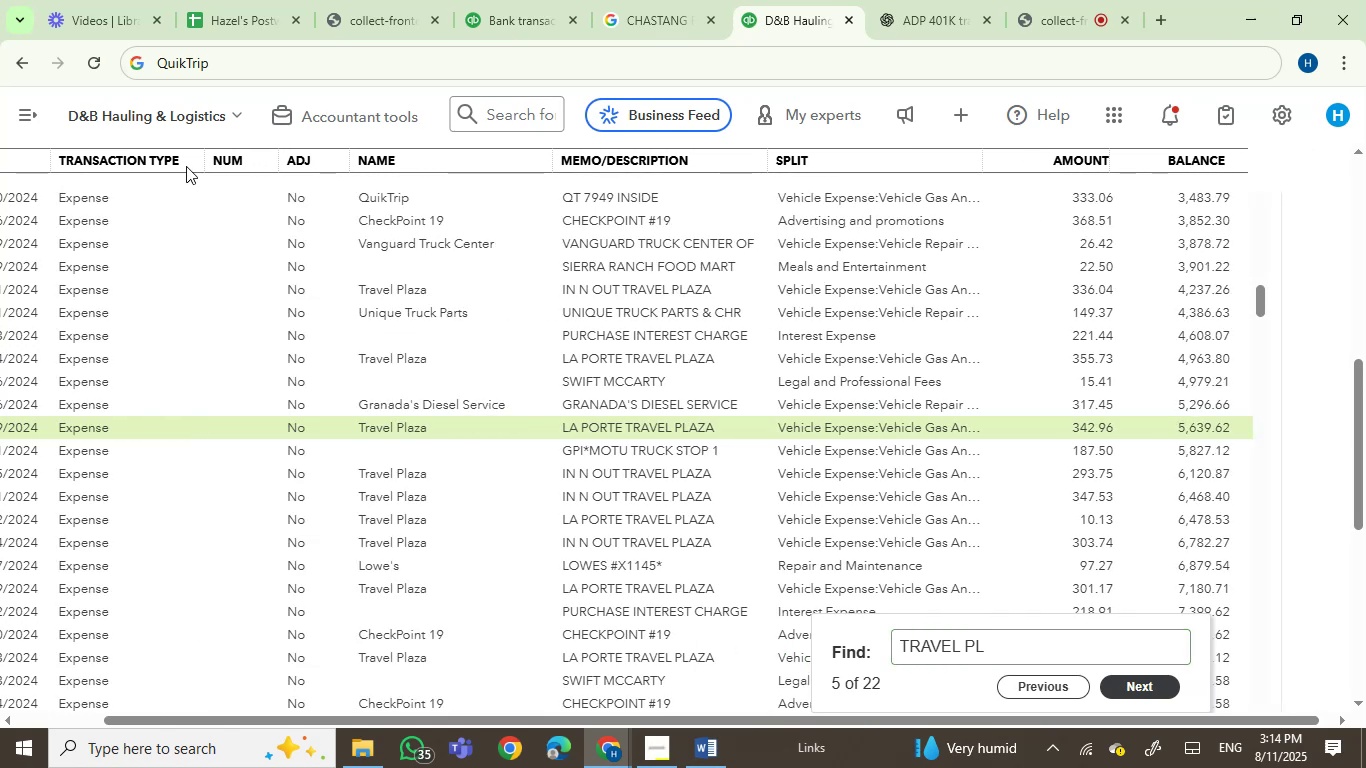 
left_click_drag(start_coordinate=[200, 166], to_coordinate=[123, 181])
 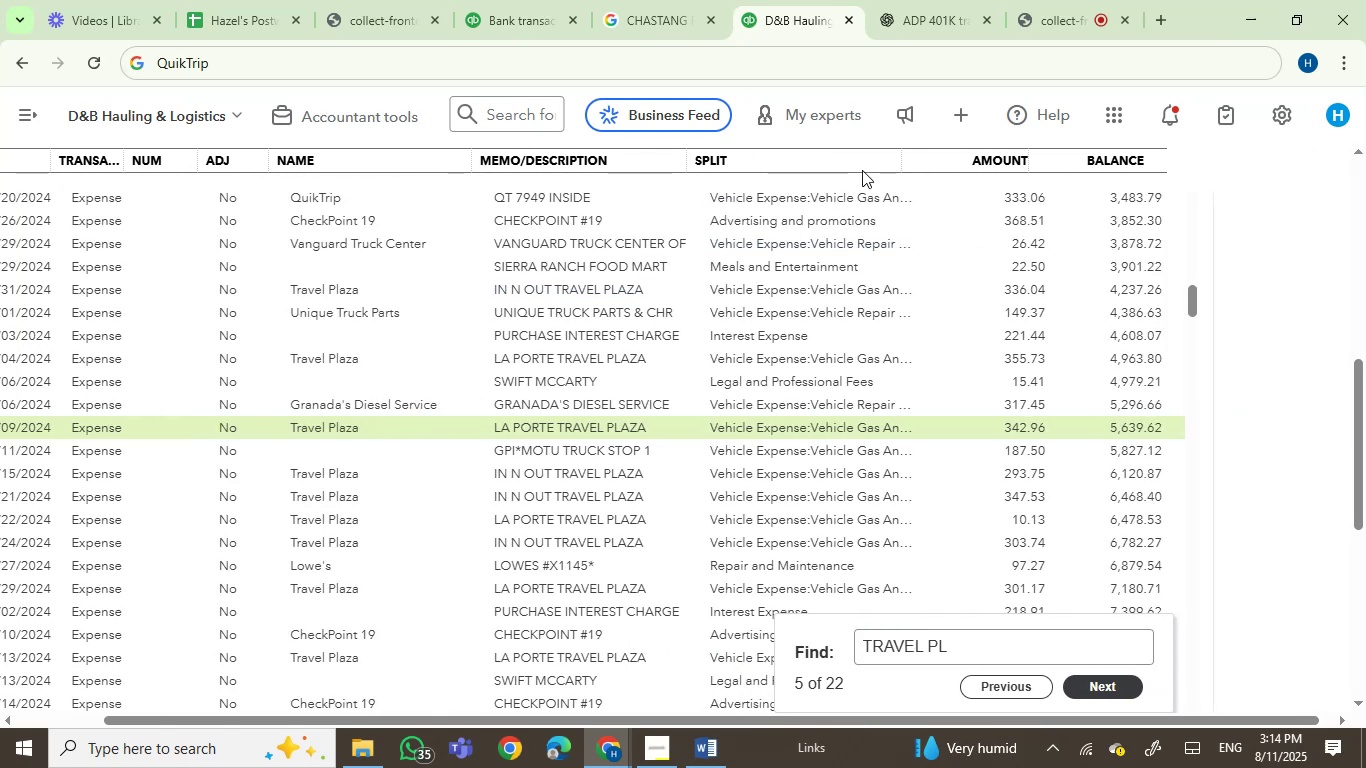 
left_click([902, 158])
 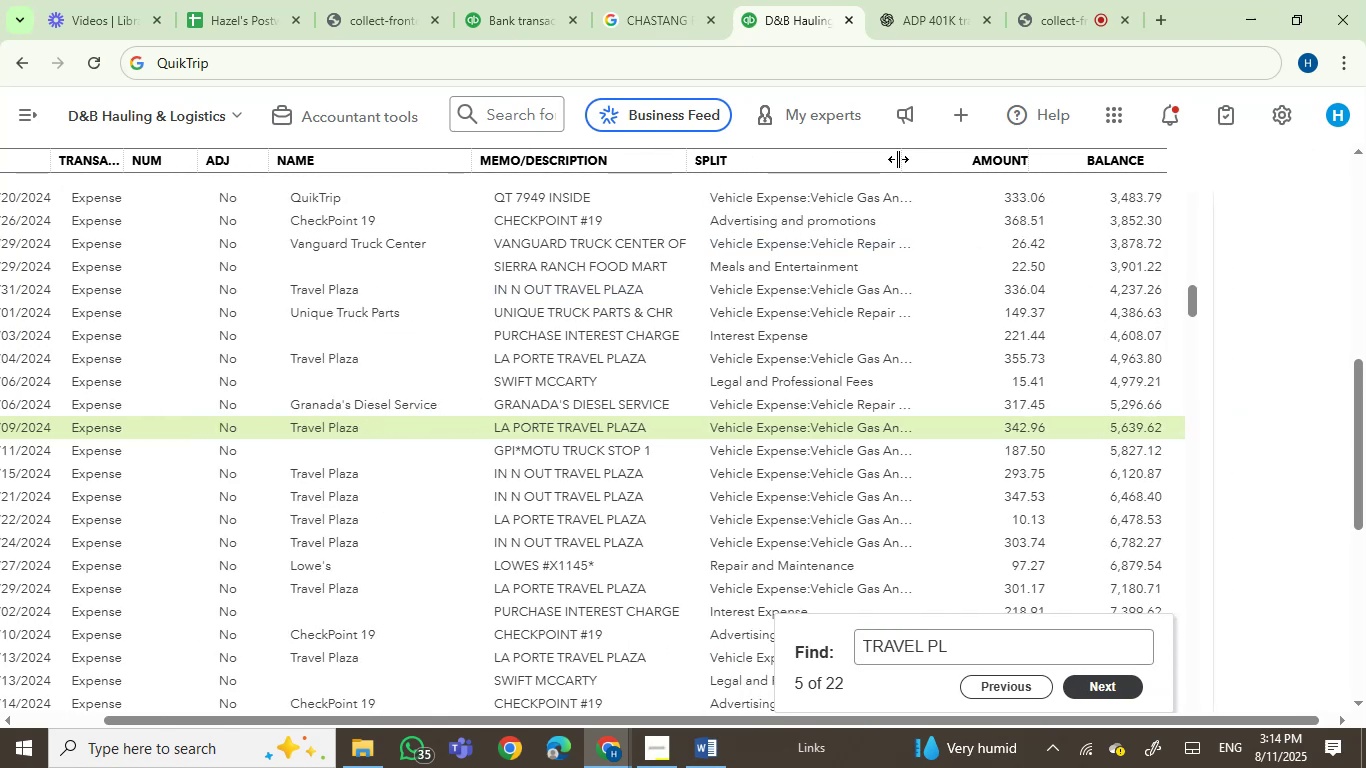 
left_click_drag(start_coordinate=[898, 159], to_coordinate=[977, 173])
 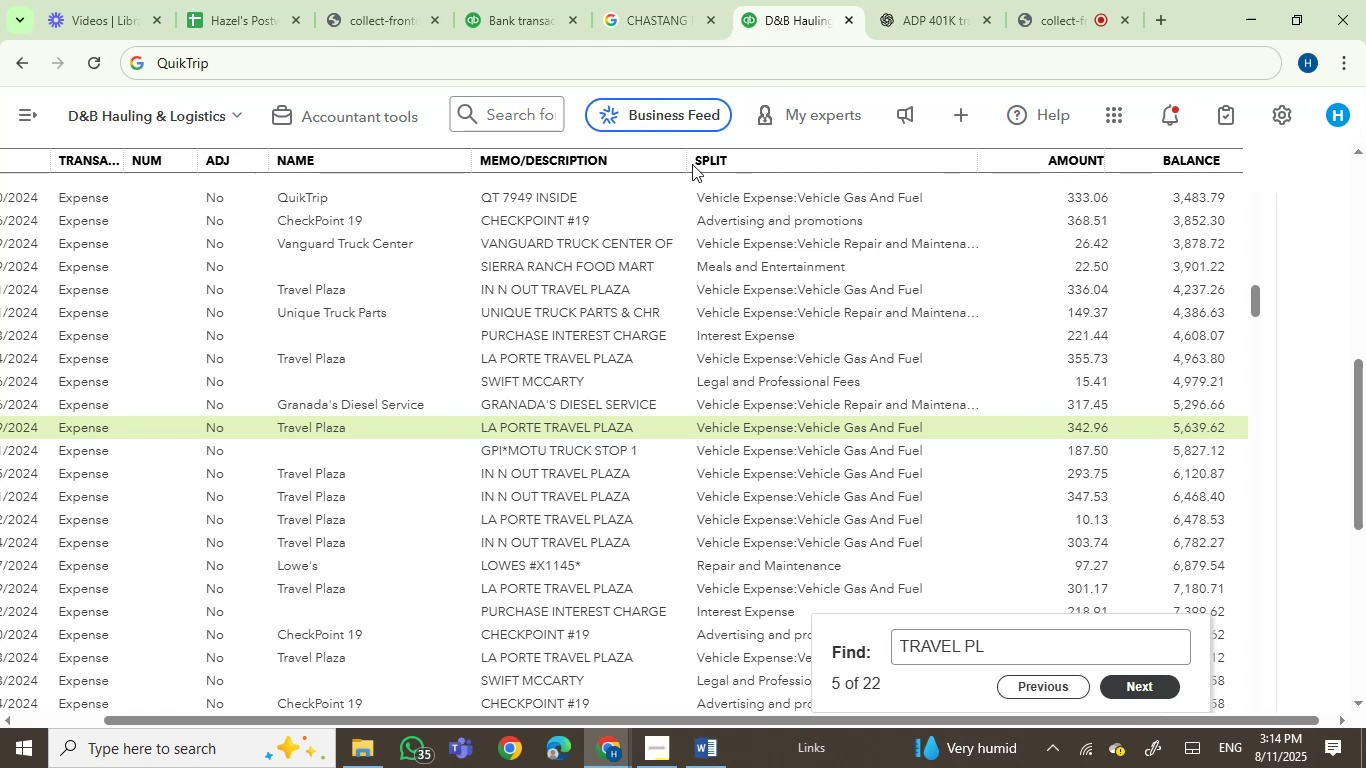 
left_click_drag(start_coordinate=[686, 161], to_coordinate=[747, 163])
 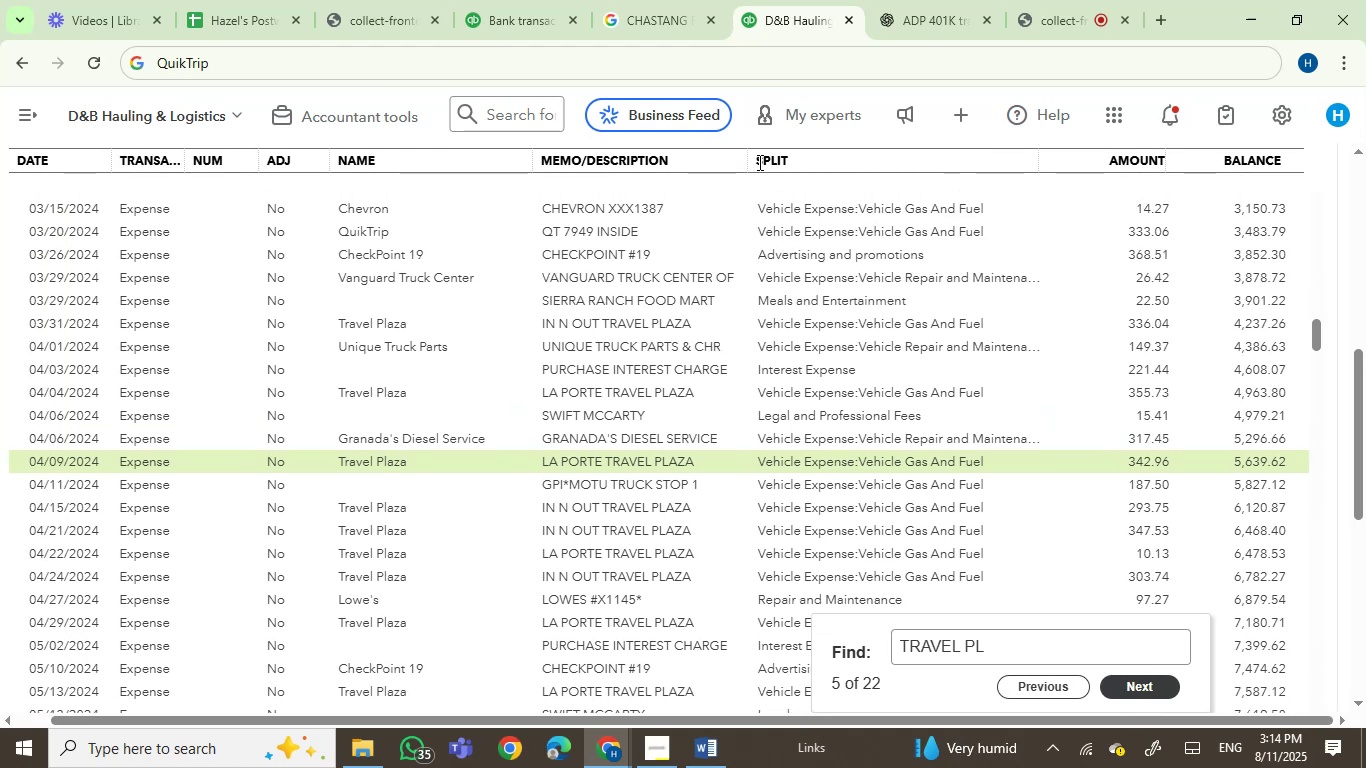 
left_click_drag(start_coordinate=[738, 165], to_coordinate=[805, 174])
 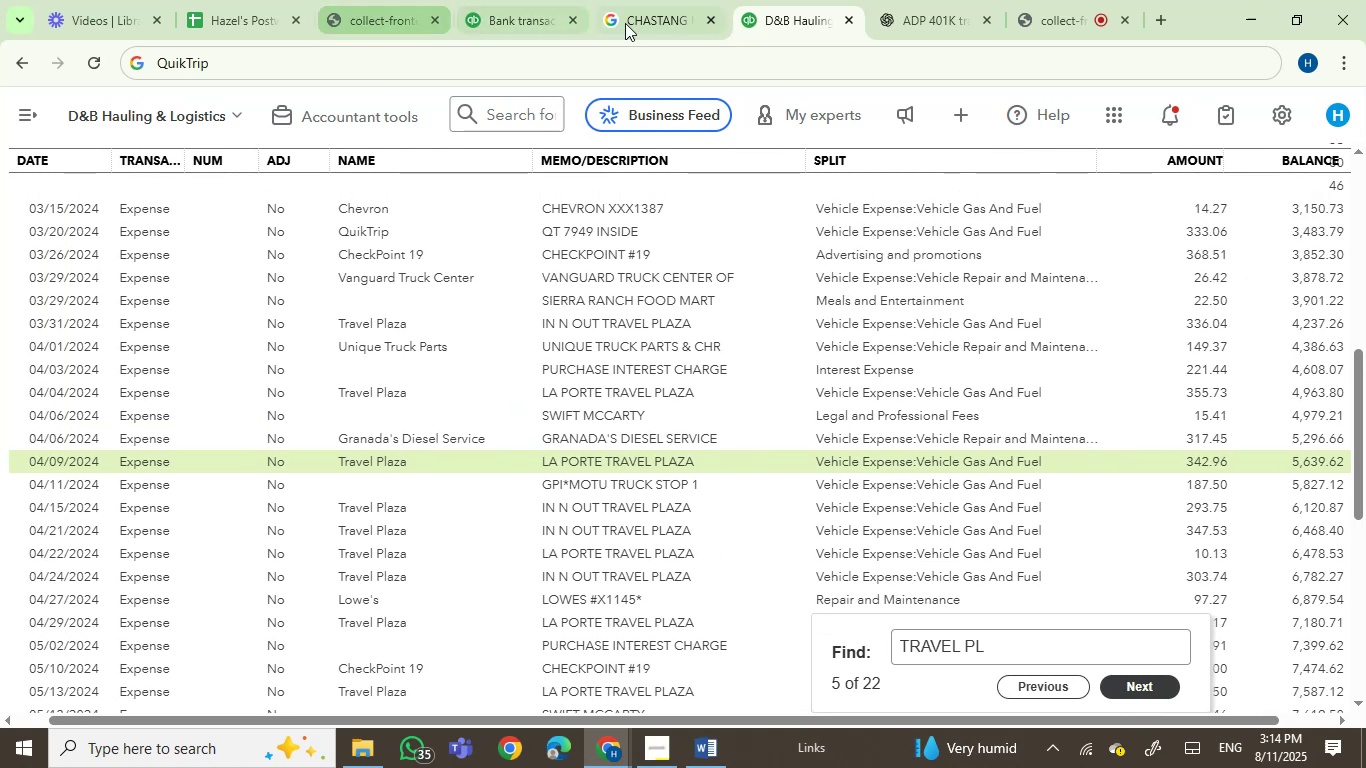 
left_click([527, 10])
 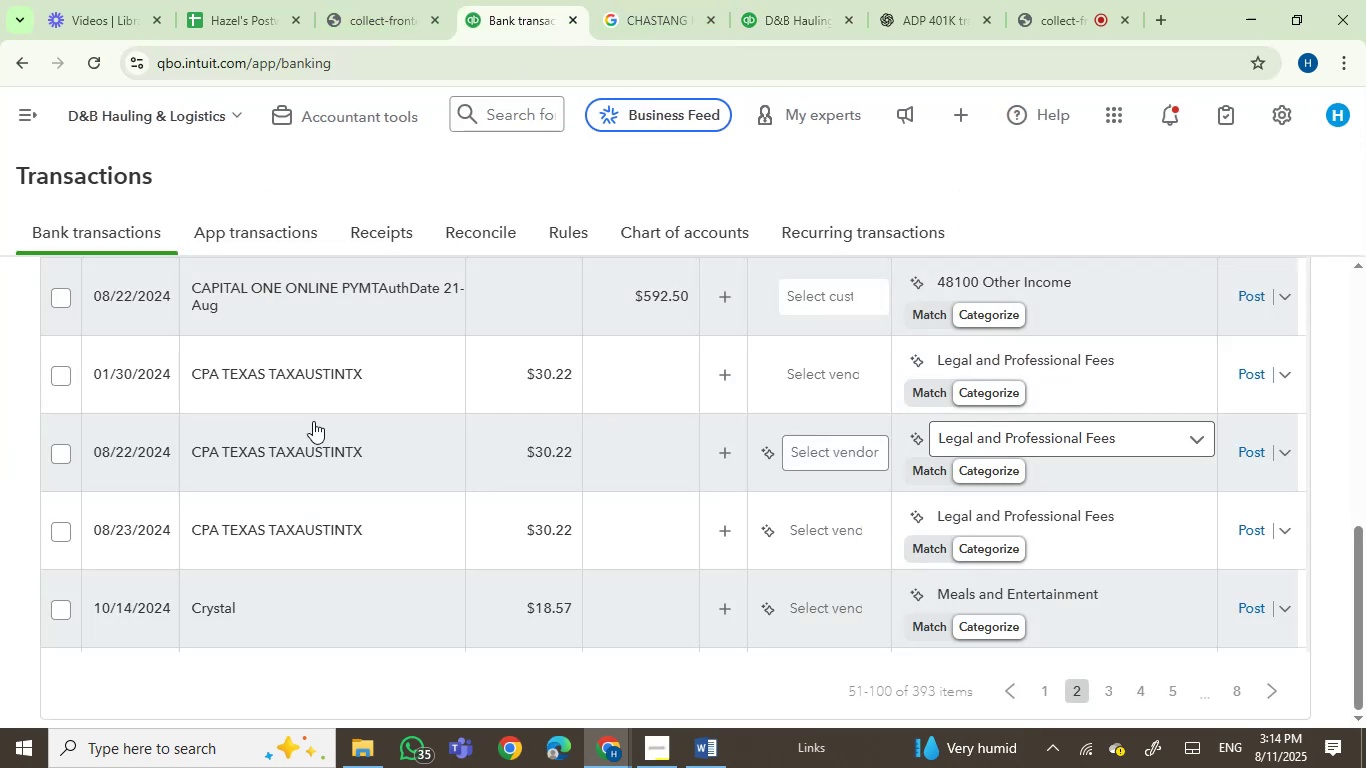 
left_click([328, 373])
 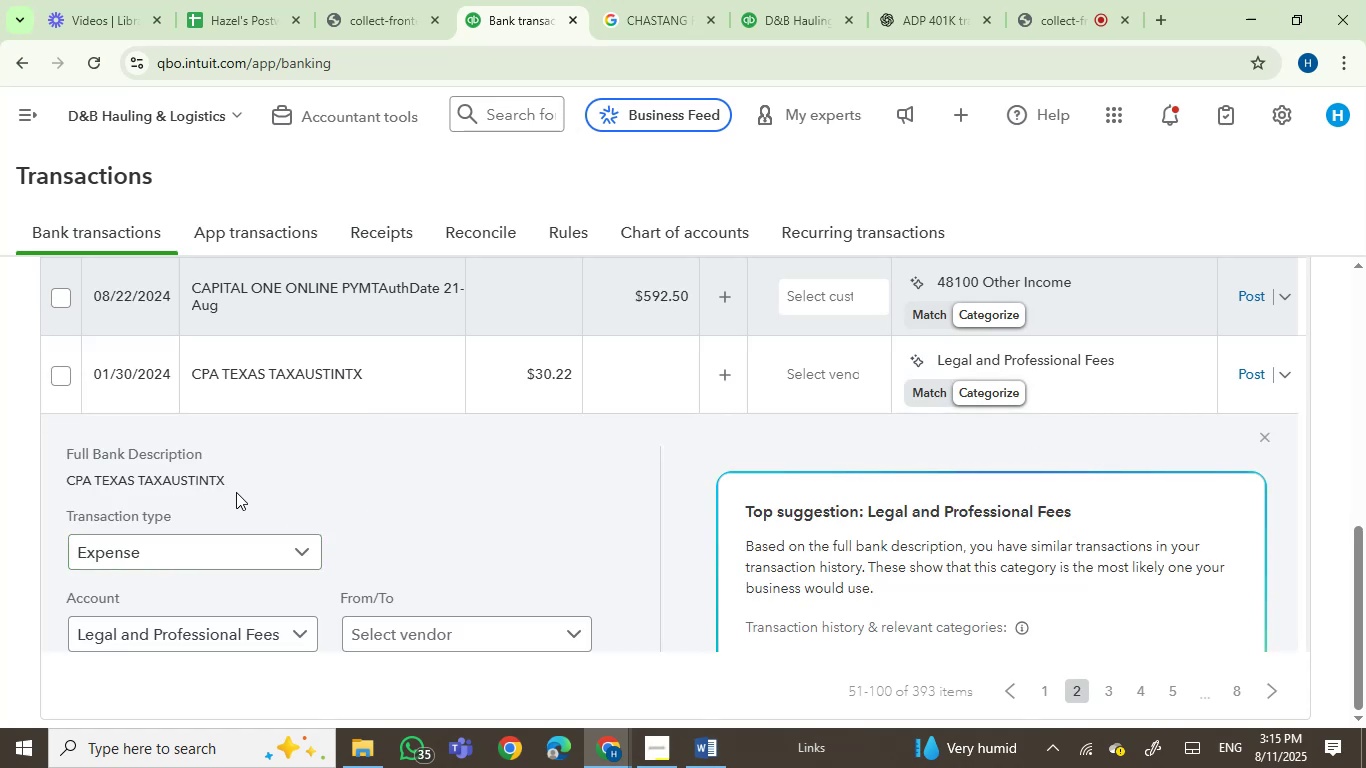 
left_click_drag(start_coordinate=[234, 473], to_coordinate=[60, 481])
 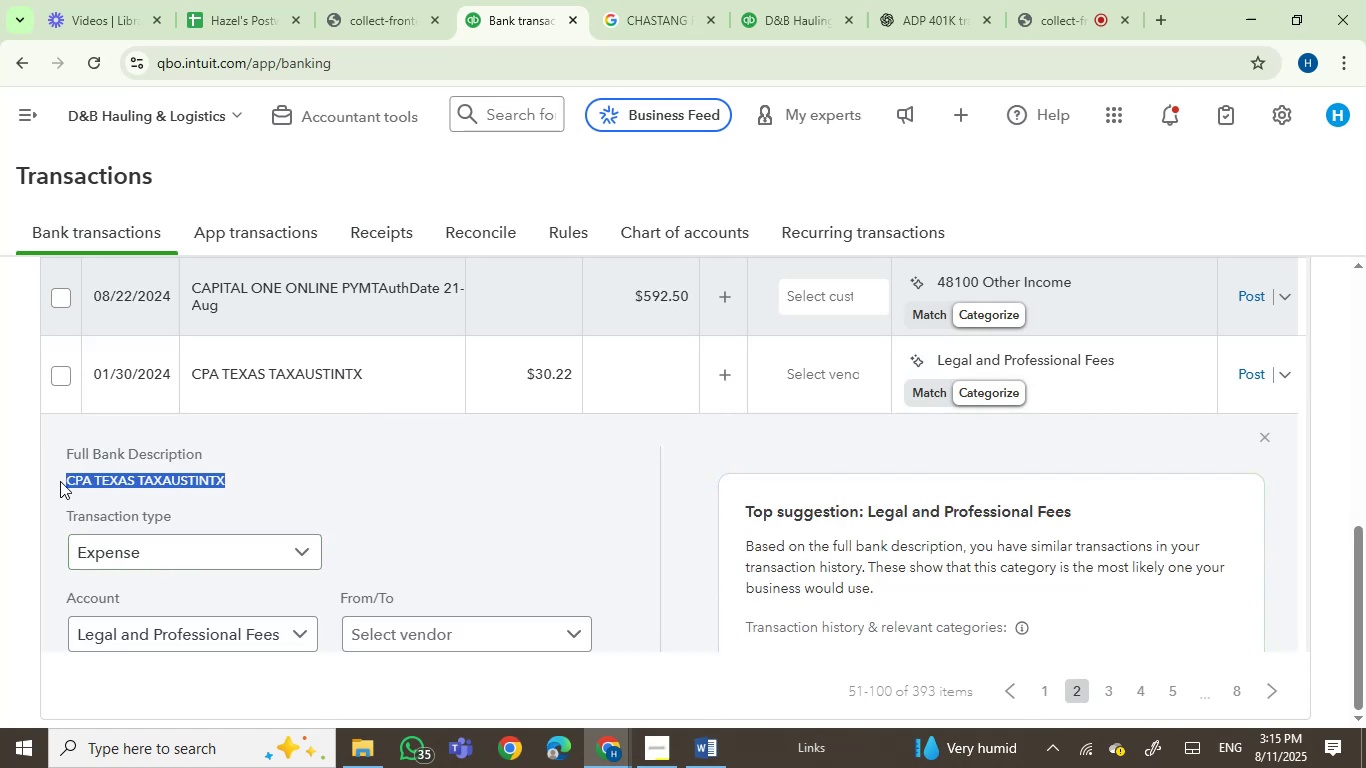 
key(Control+C)
 